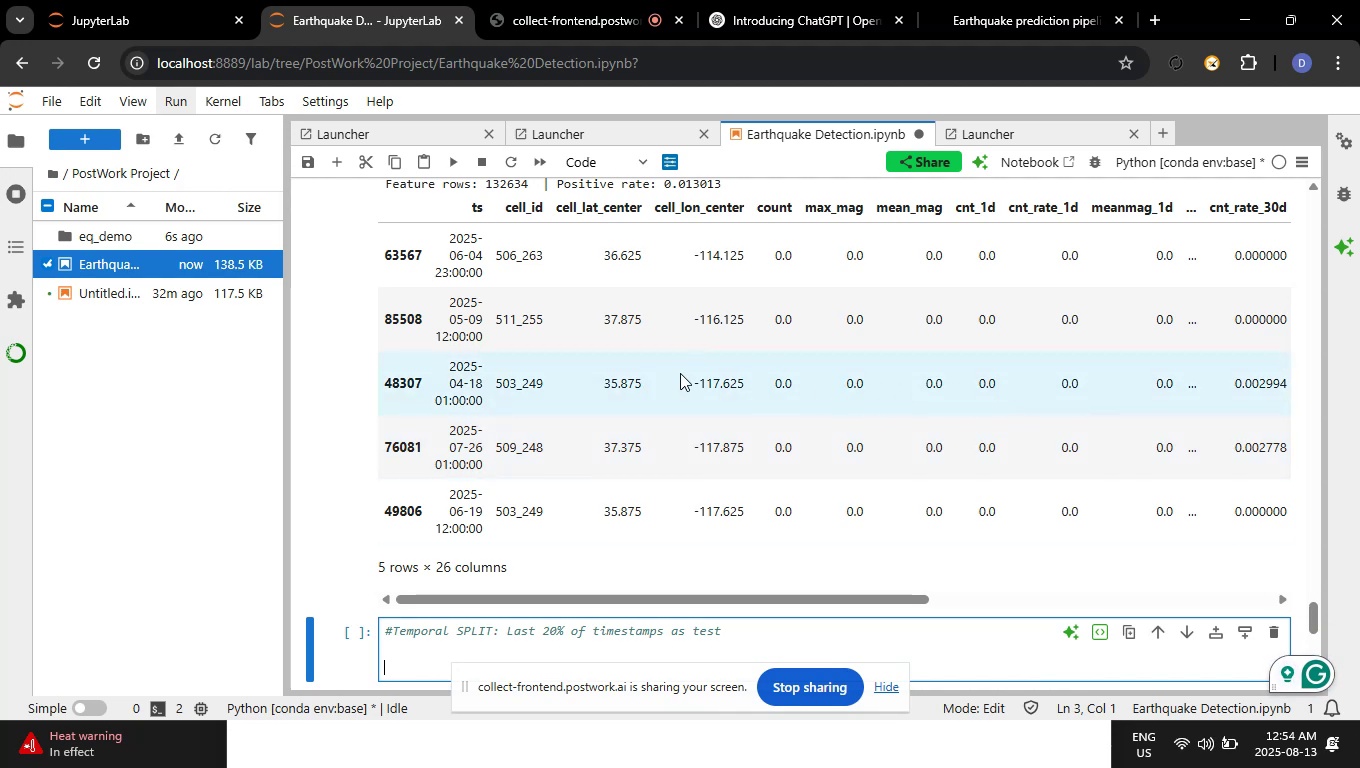 
type(times)
 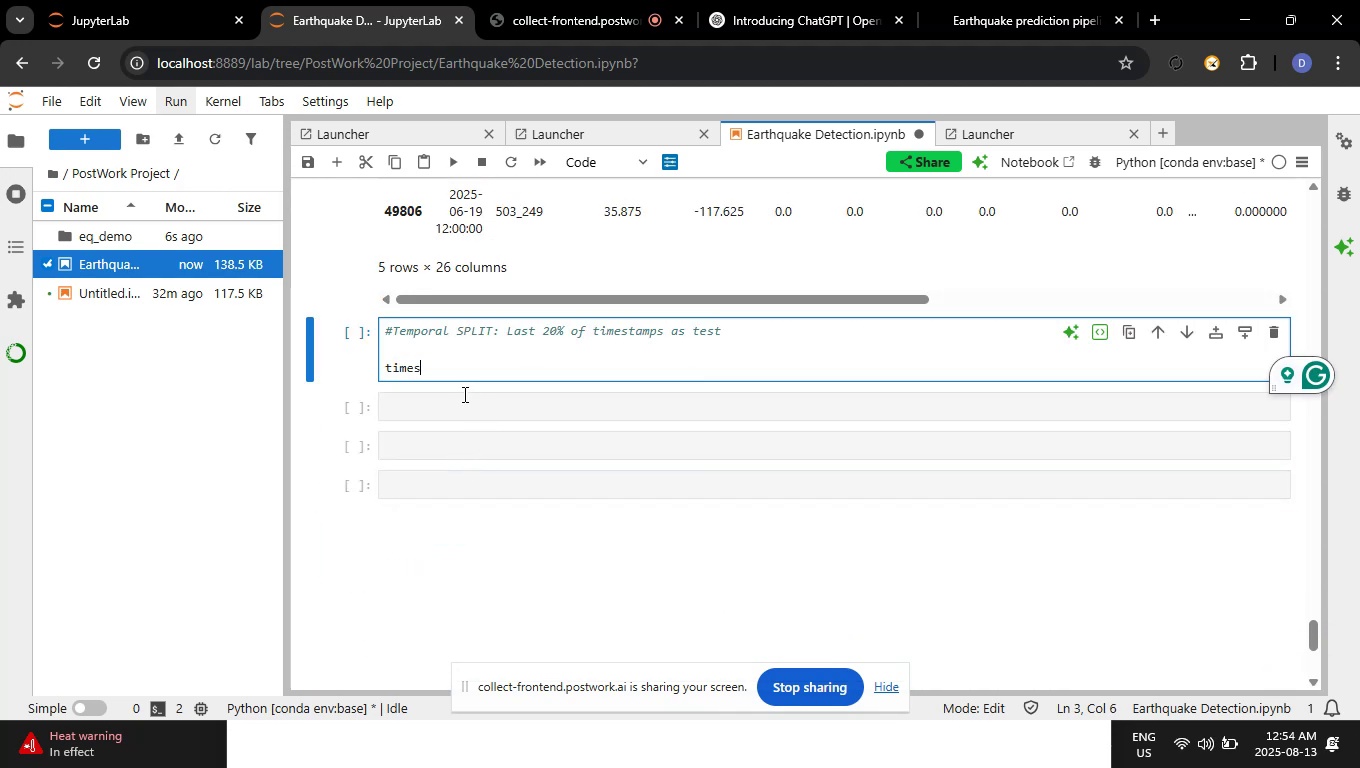 
scroll: coordinate [464, 461], scroll_direction: down, amount: 3.0
 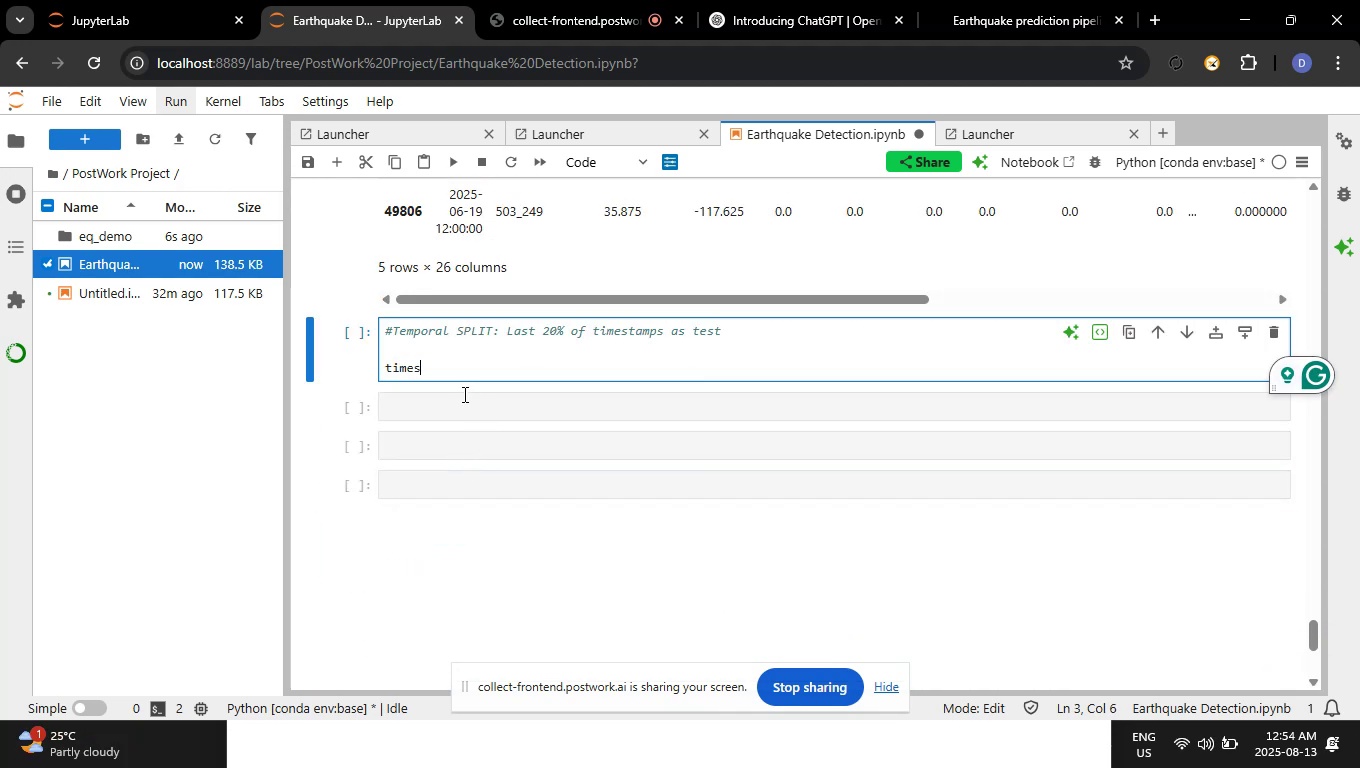 
type( = np.sort(data["ts']))
key(Backspace)
type(.unique()))
 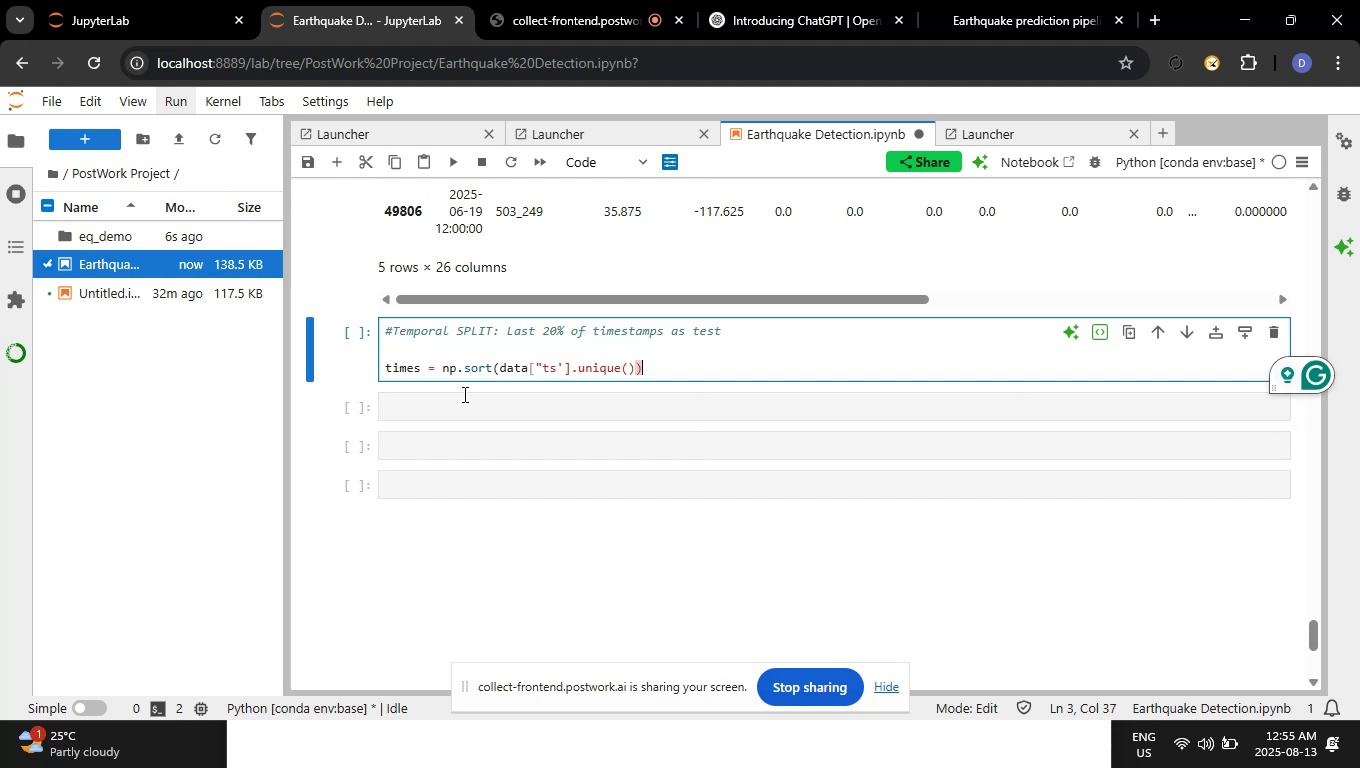 
key(Enter)
 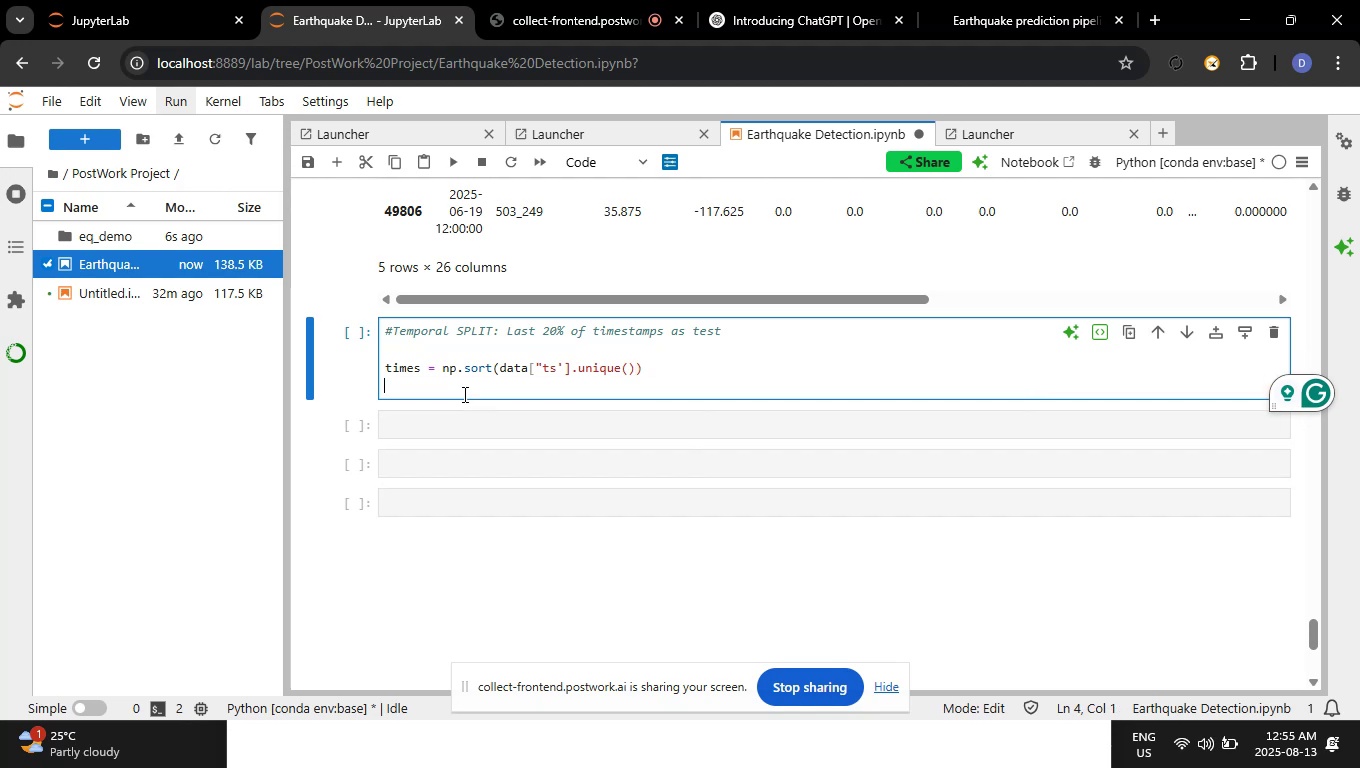 
type(cut= int(len(times) * 0.8))
 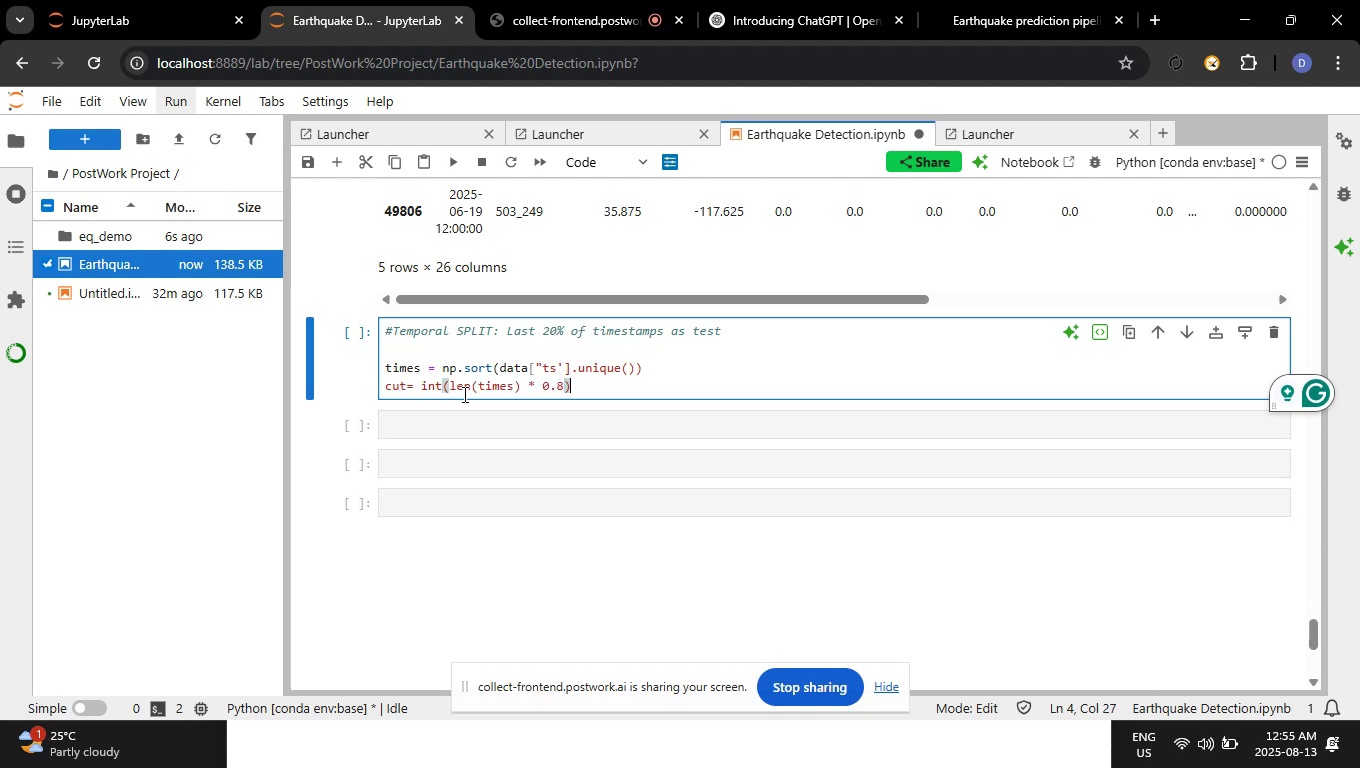 
 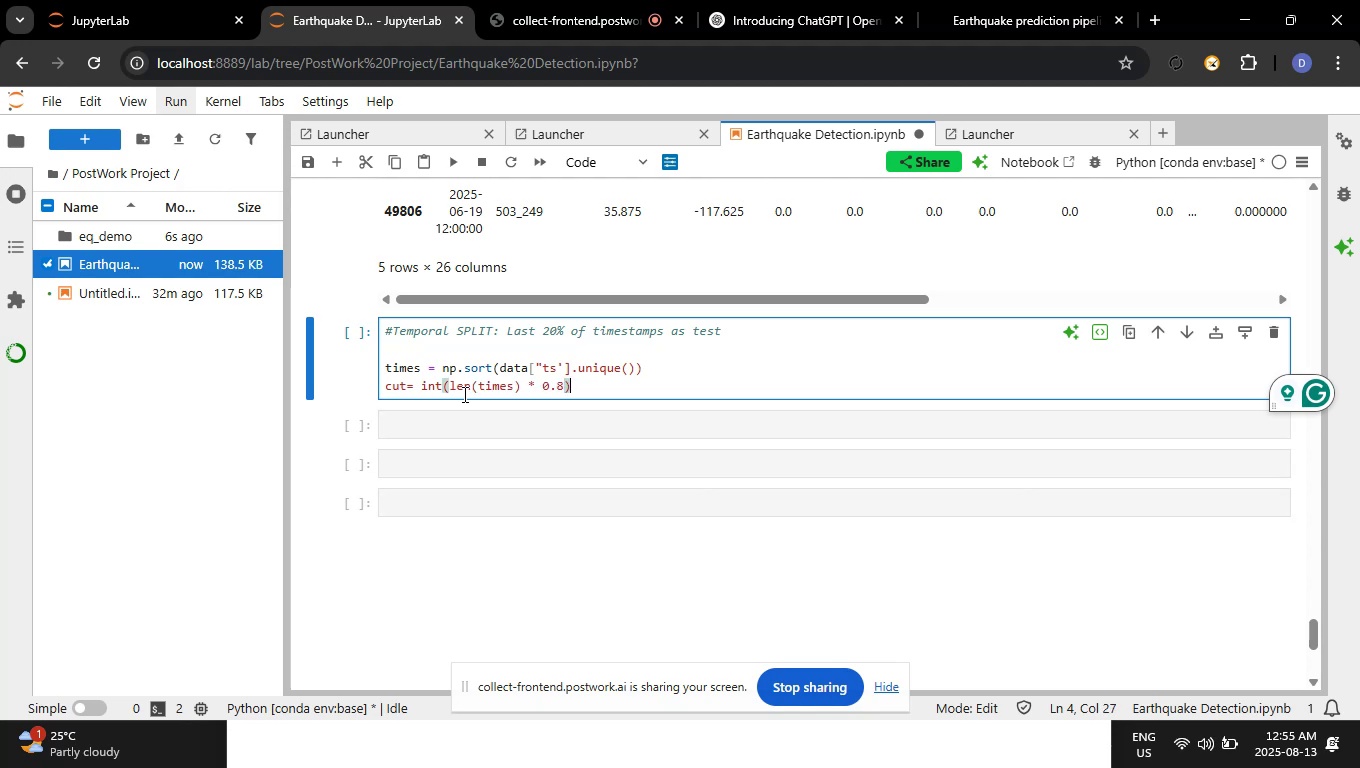 
key(Enter)
 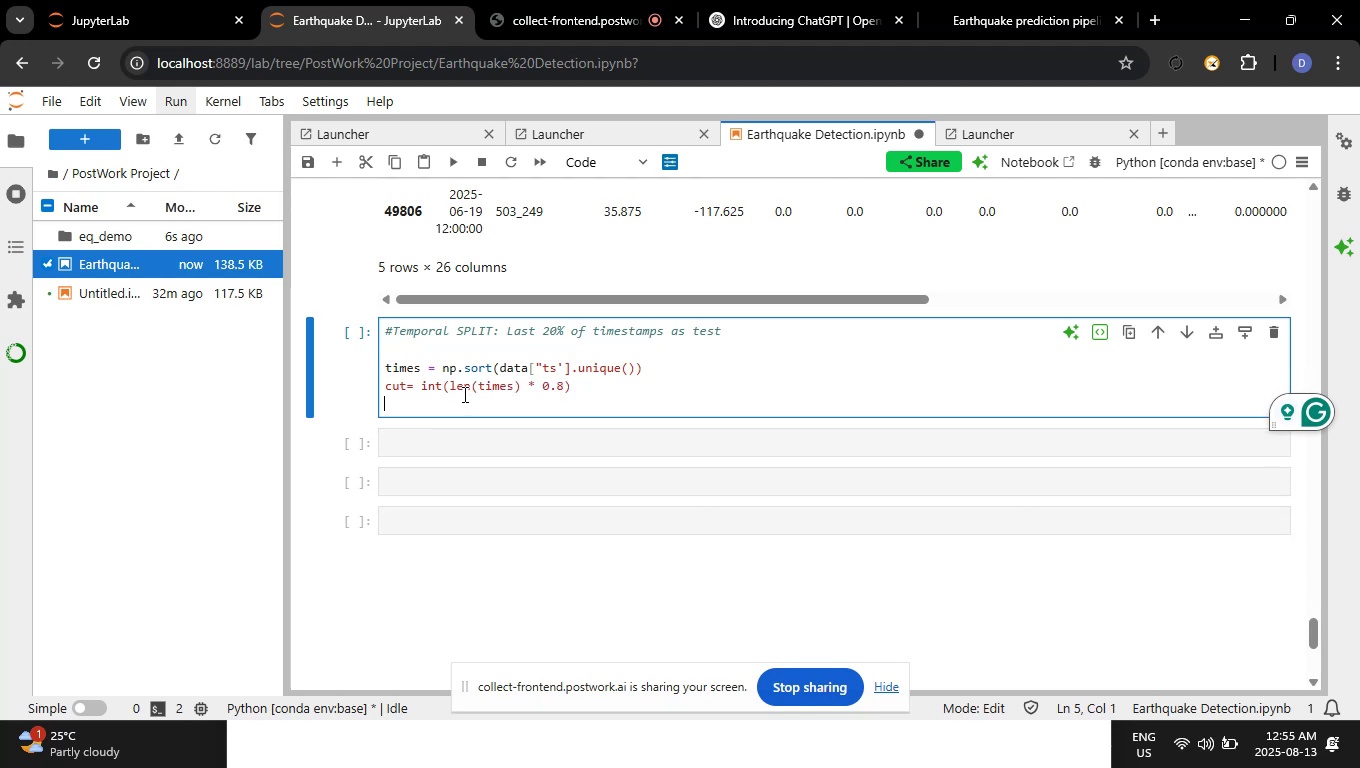 
type(split_time+ times[cut])
 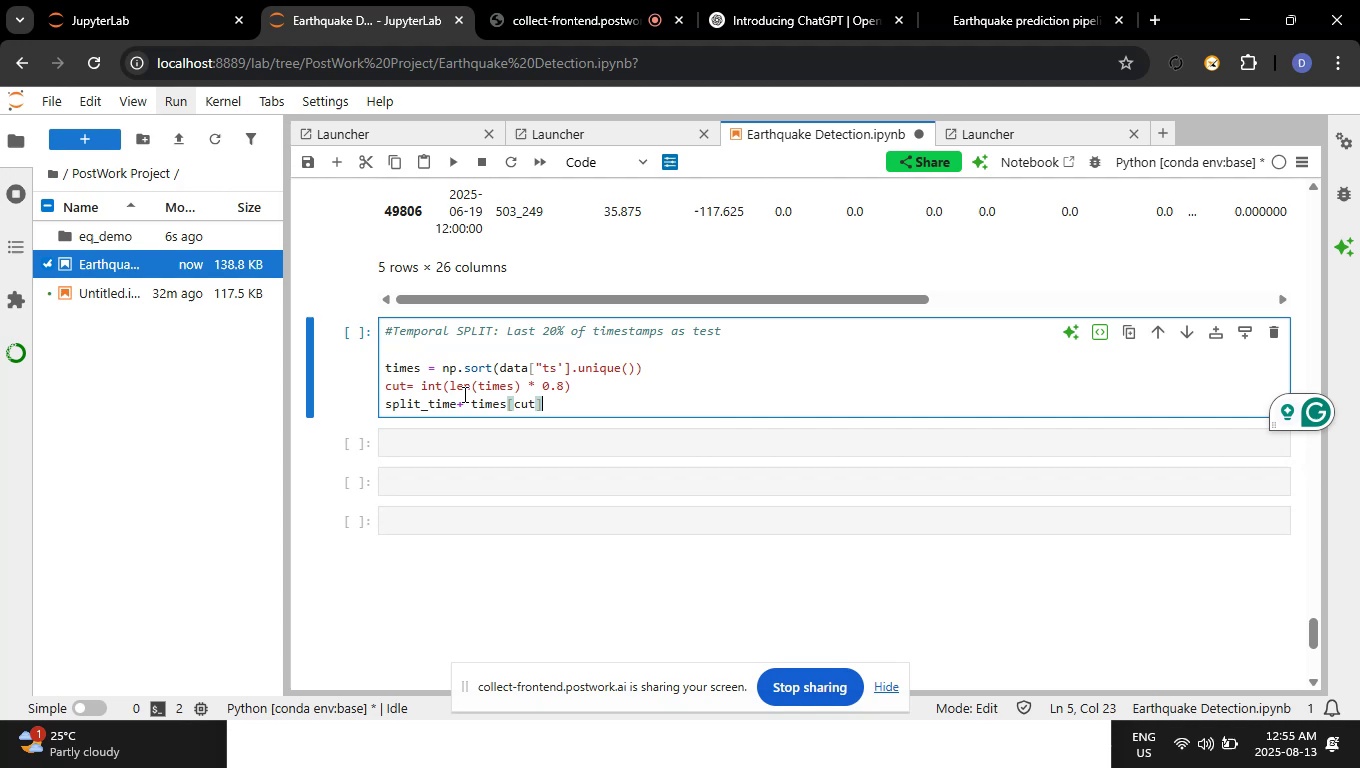 
key(Enter)
 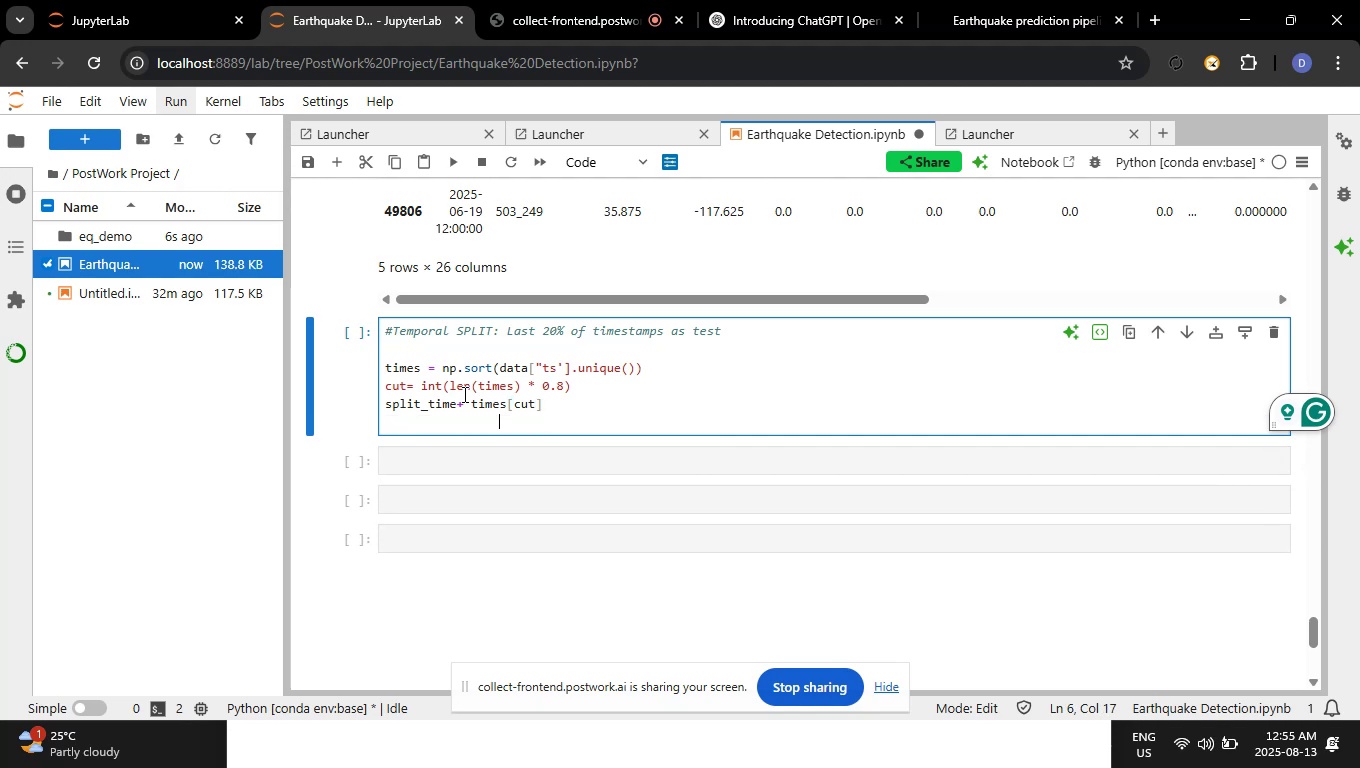 
key(Enter)
 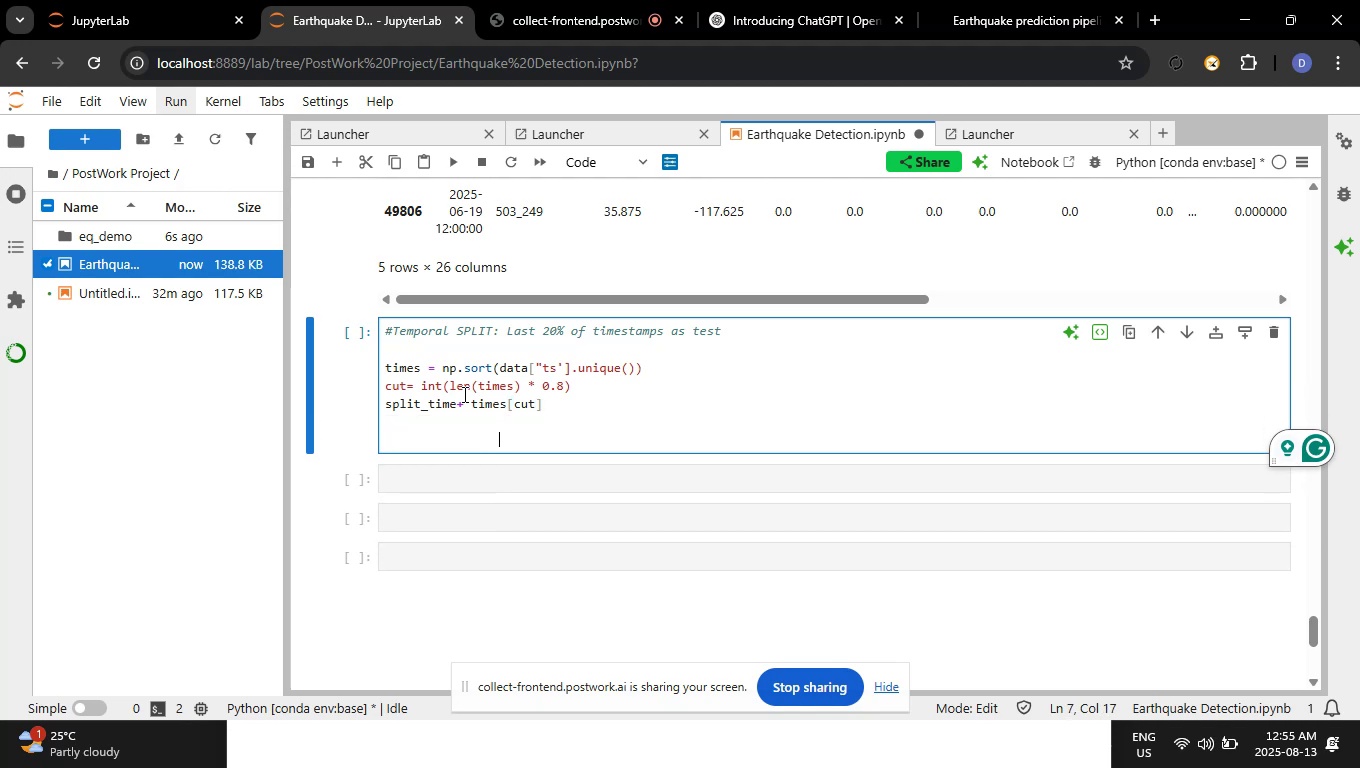 
key(Backspace)
key(Backspace)
key(Backspace)
key(Backspace)
type(train= data[data["ts"] < split_time].copy())
 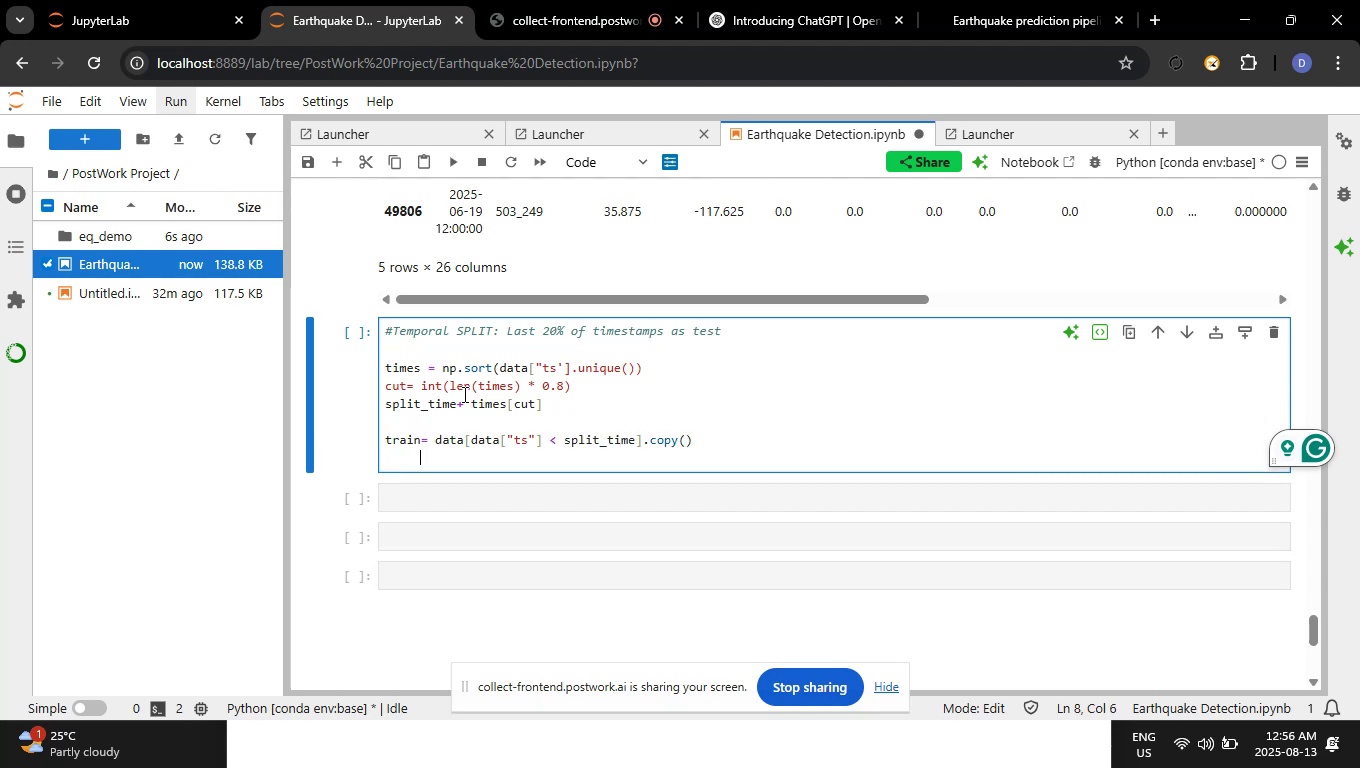 
 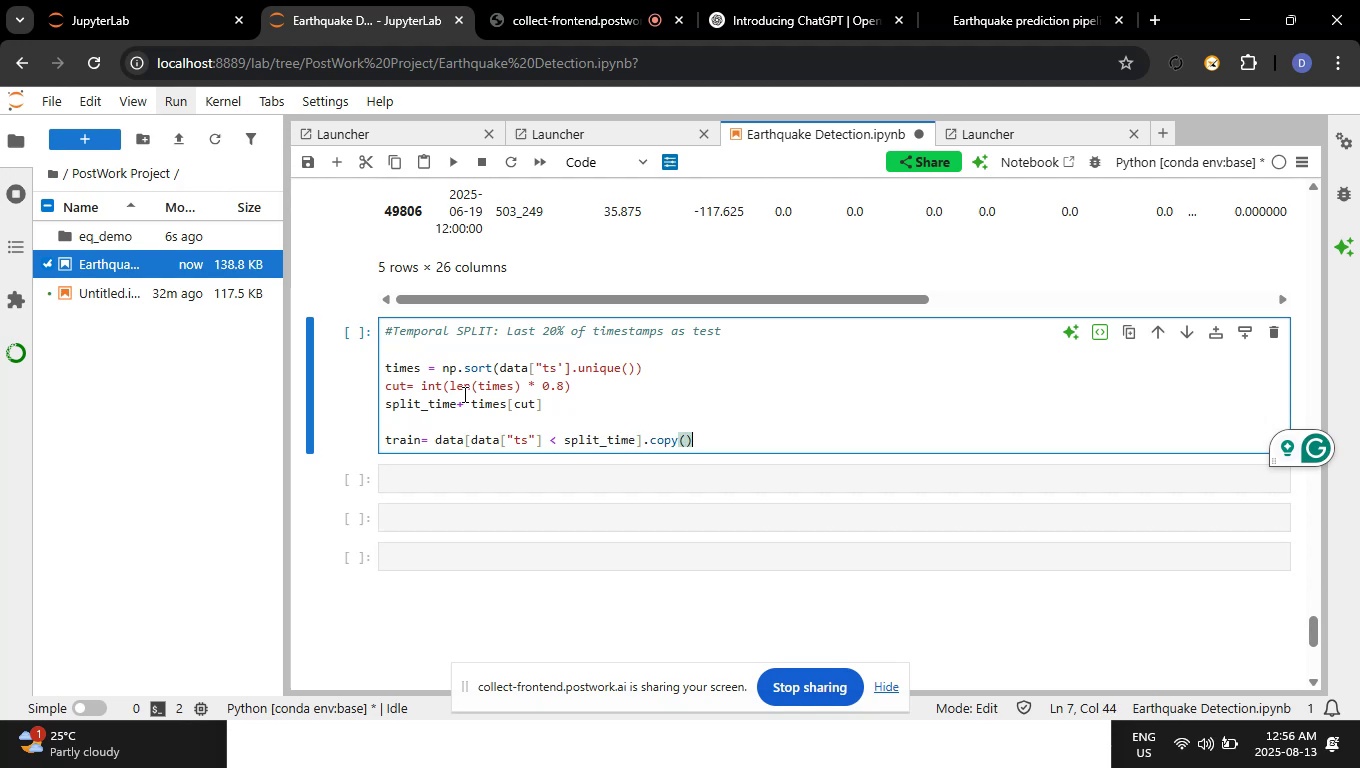 
key(Enter)
 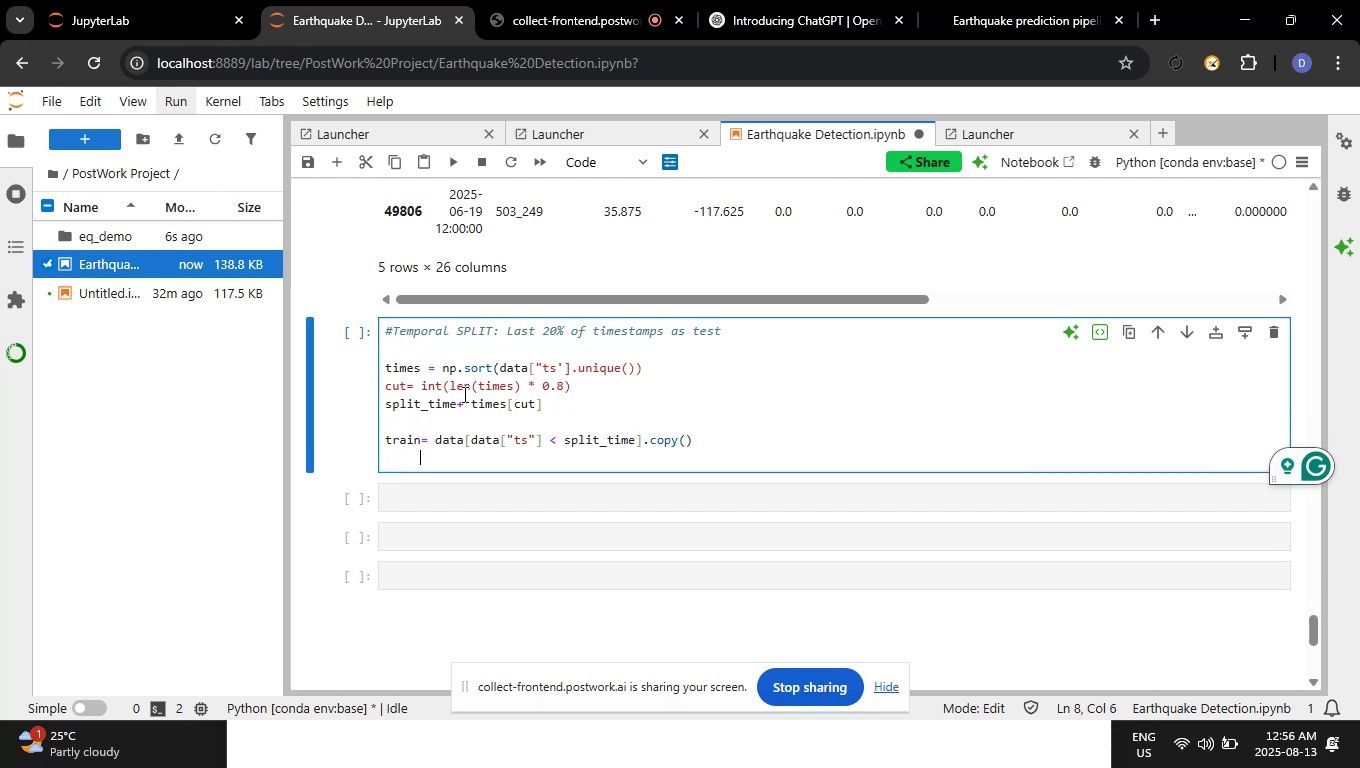 
key(Backspace)
key(Backspace)
type(test = data[daa)
key(Backspace)
type(ta["ts"] >= split_time].copy())
 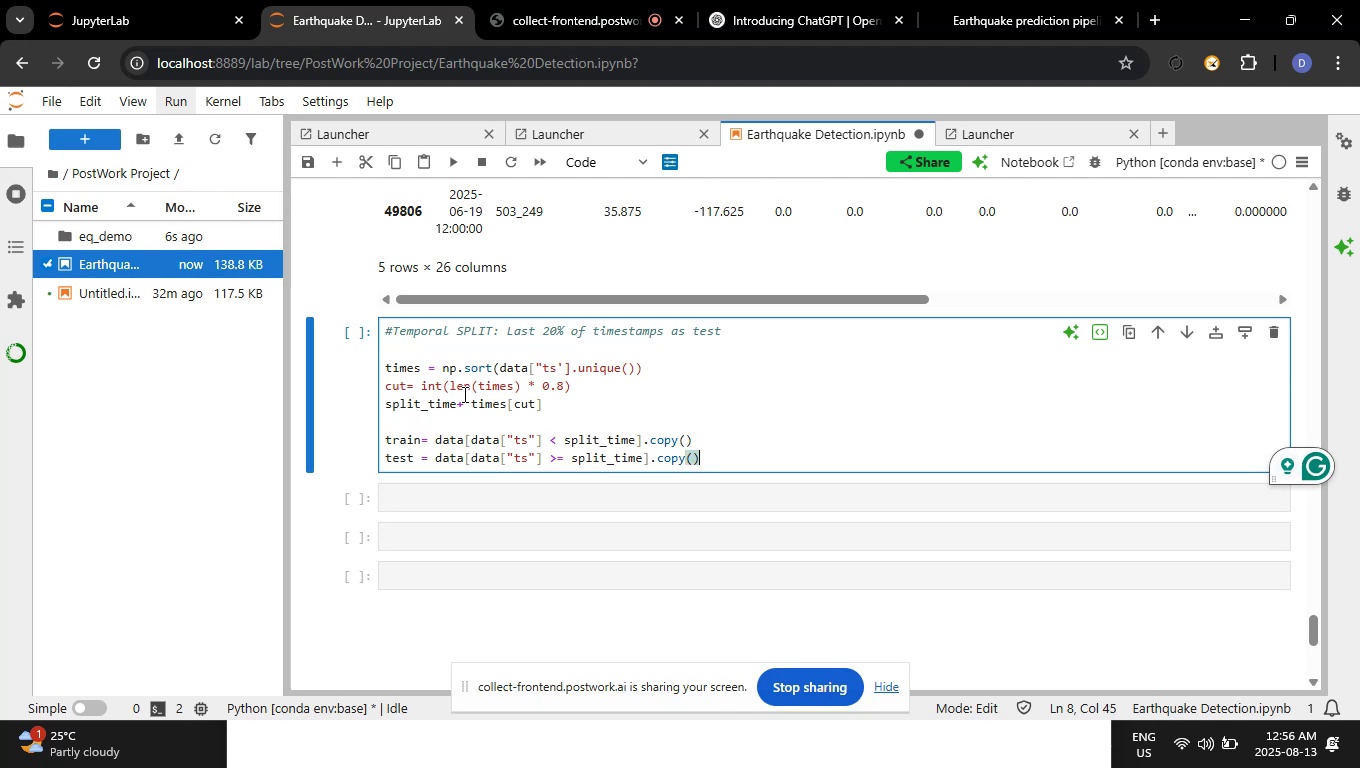 
key(Enter)
 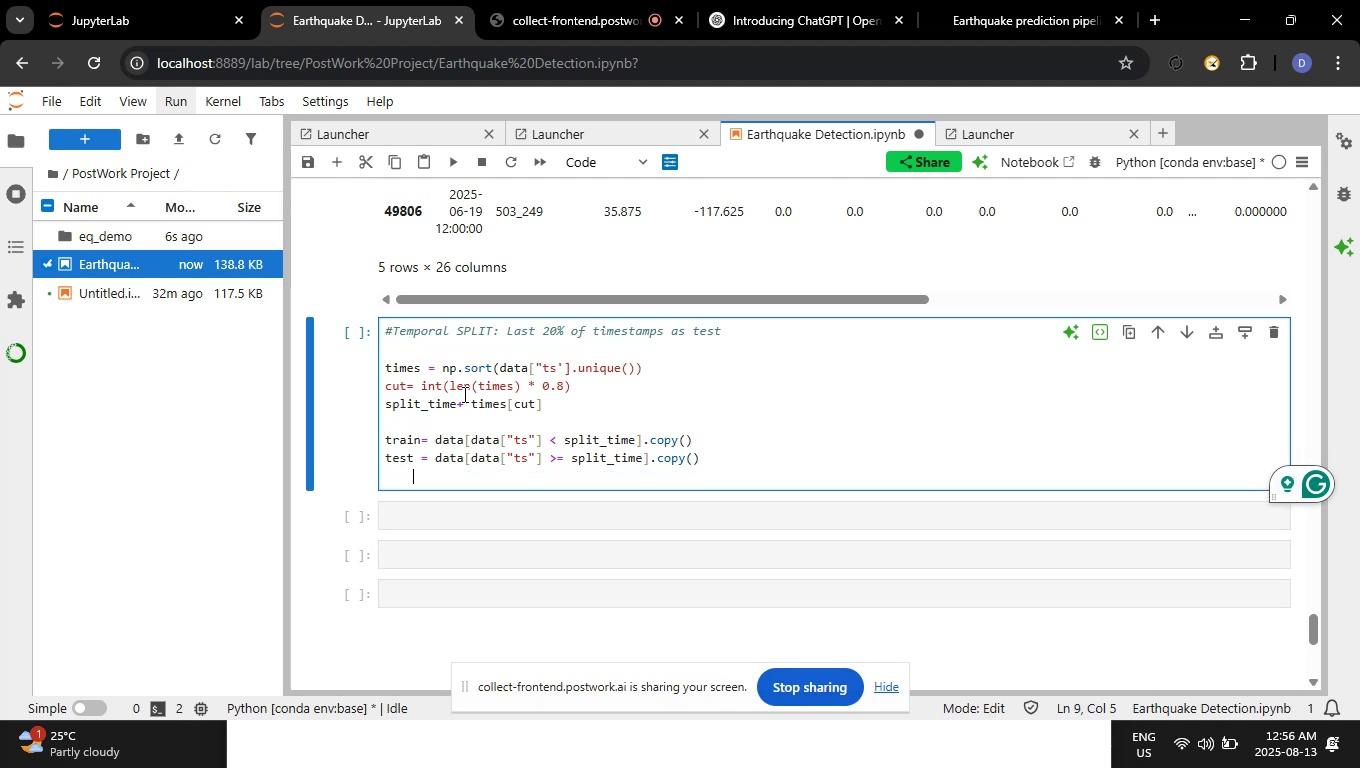 
key(Enter)
 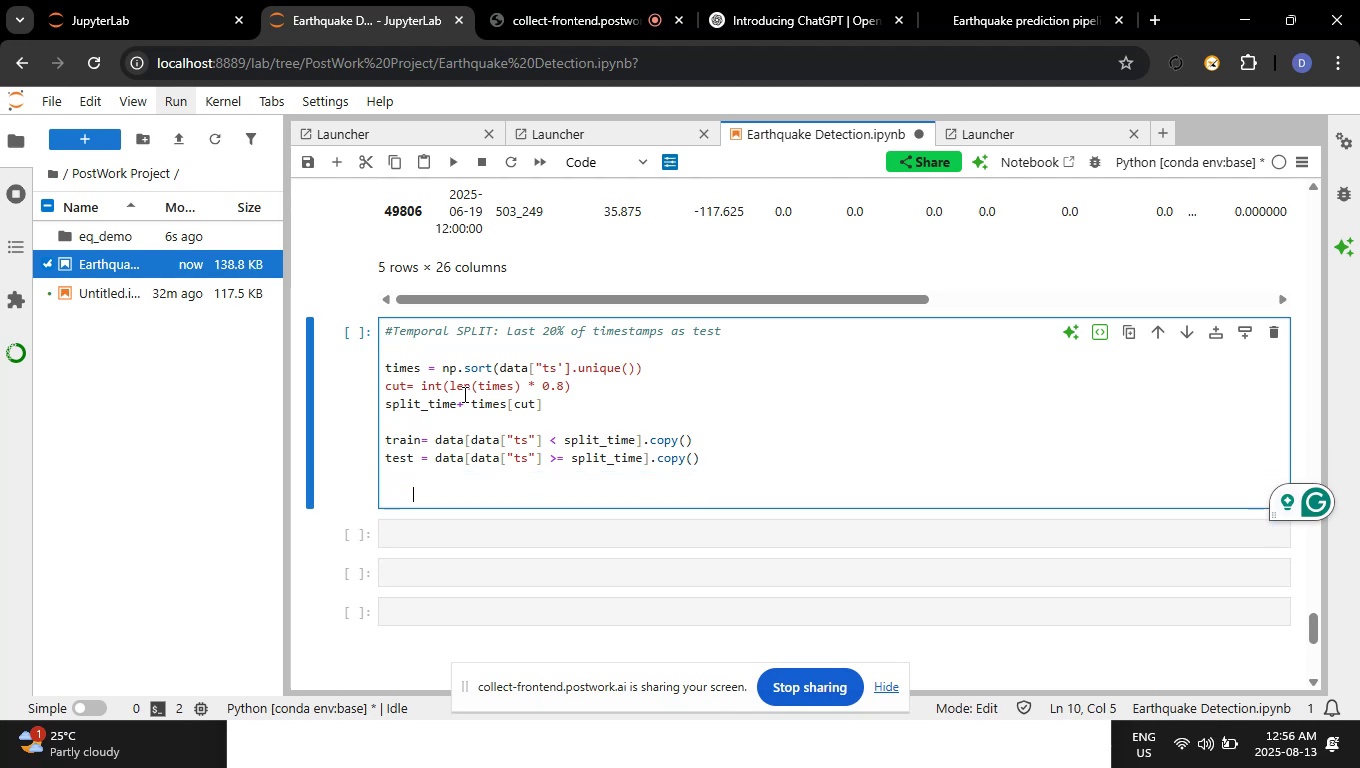 
key(Backspace)
 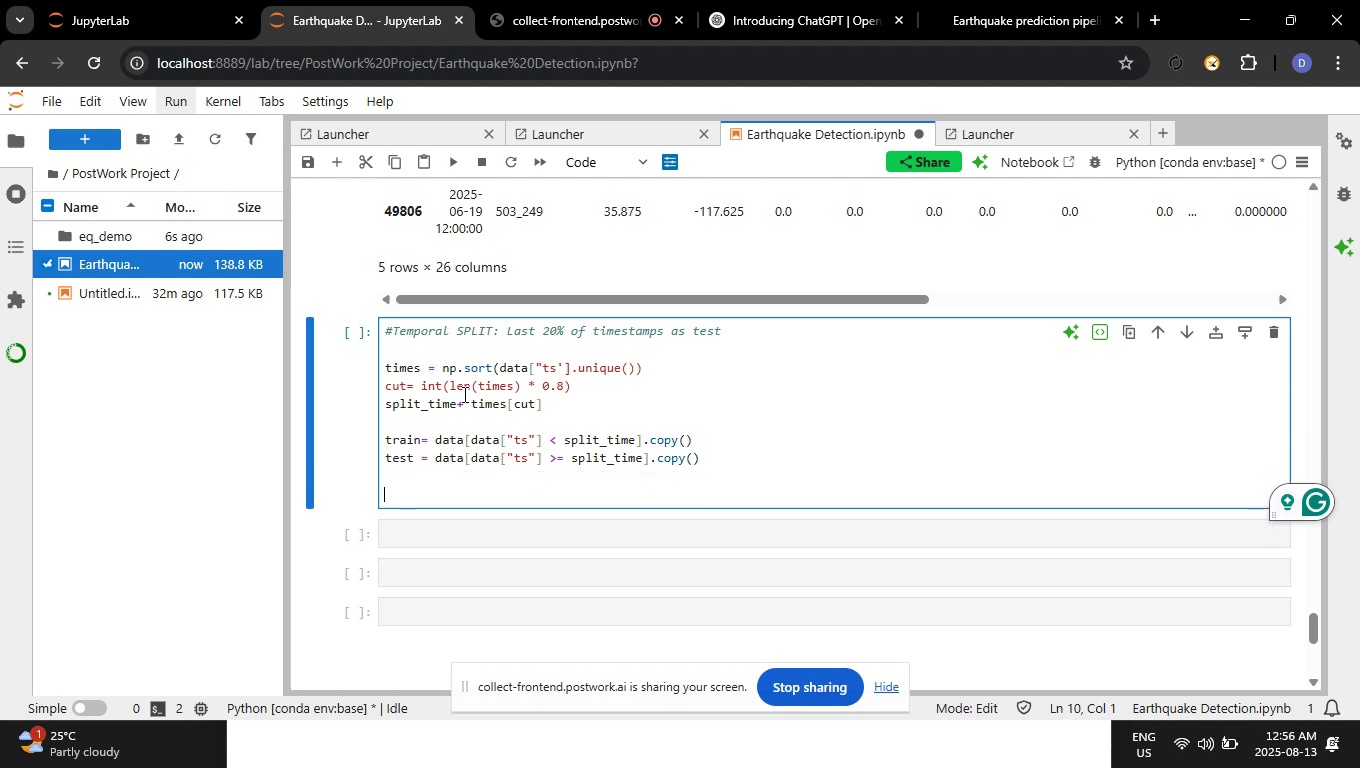 
type(feat_co;s = [)
 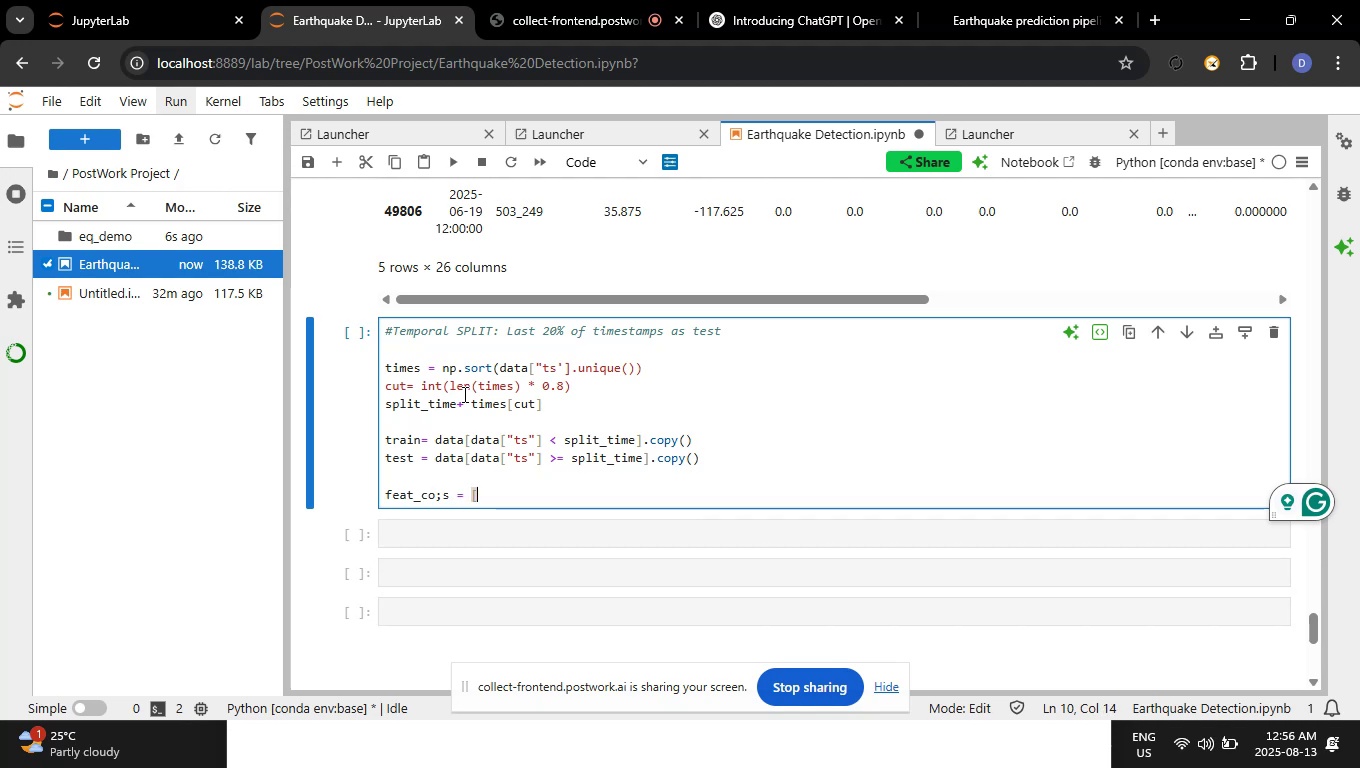 
key(Backspace)
key(Backspace)
key(Backspace)
key(Backspace)
key(Backspace)
key(Backspace)
type(ls= [c for c in data.columns of)
key(Backspace)
key(Backspace)
type(if any(k in c for k in [)
 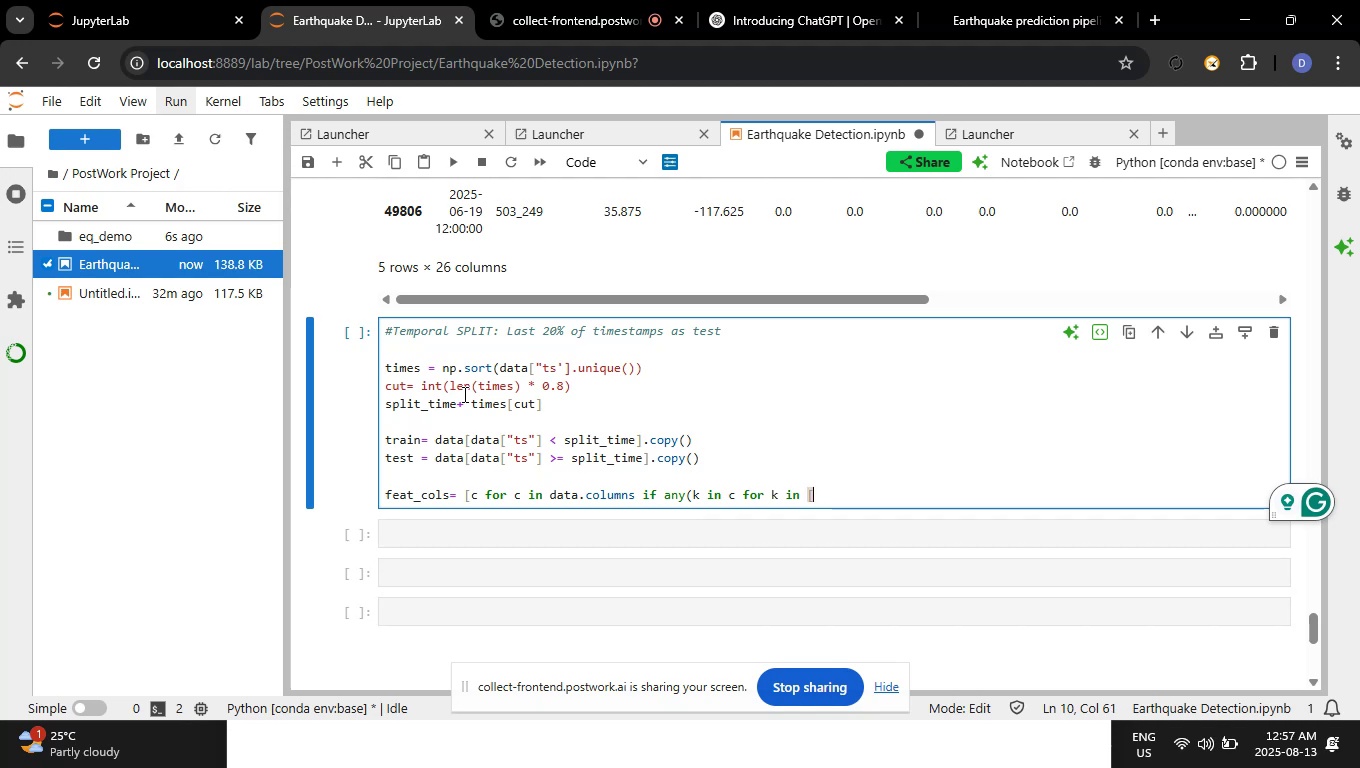 
left_click([897, 489])
 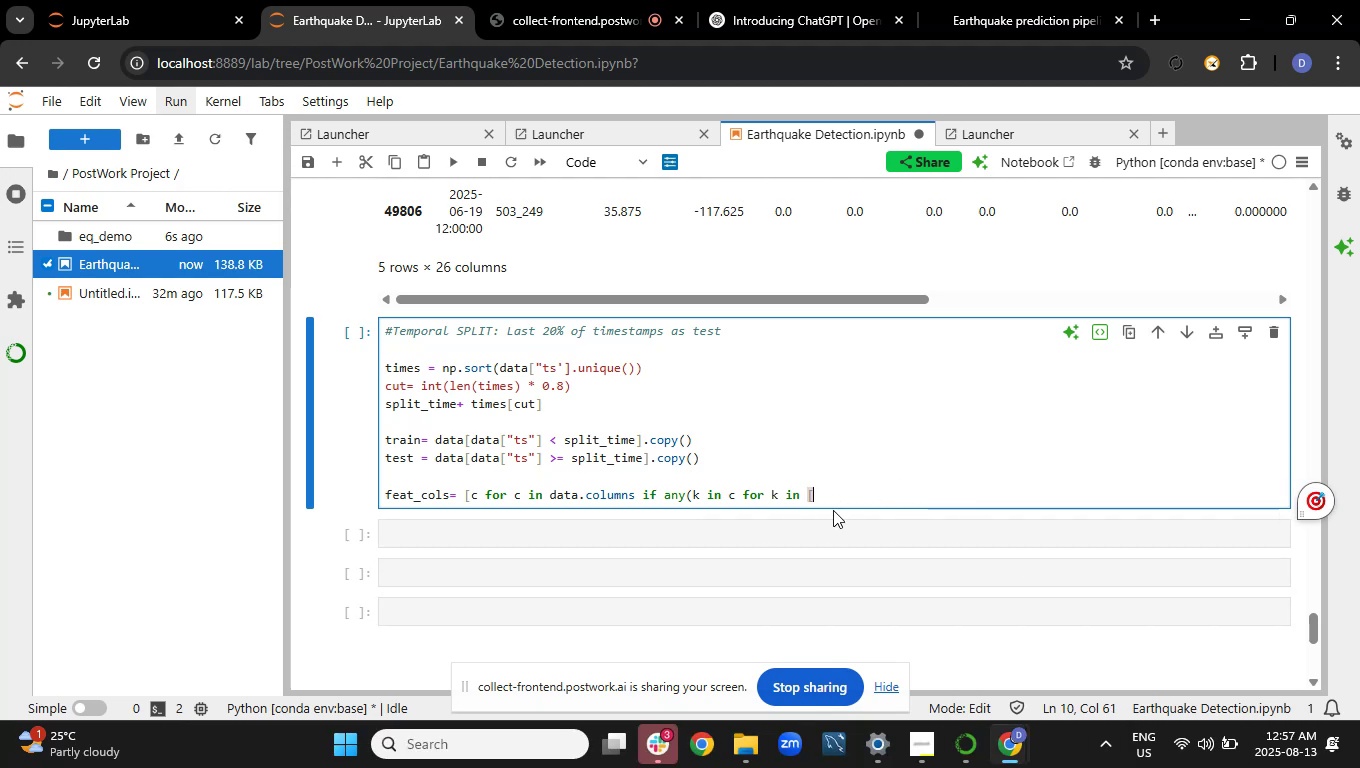 
type("cnt_", "rate", )
 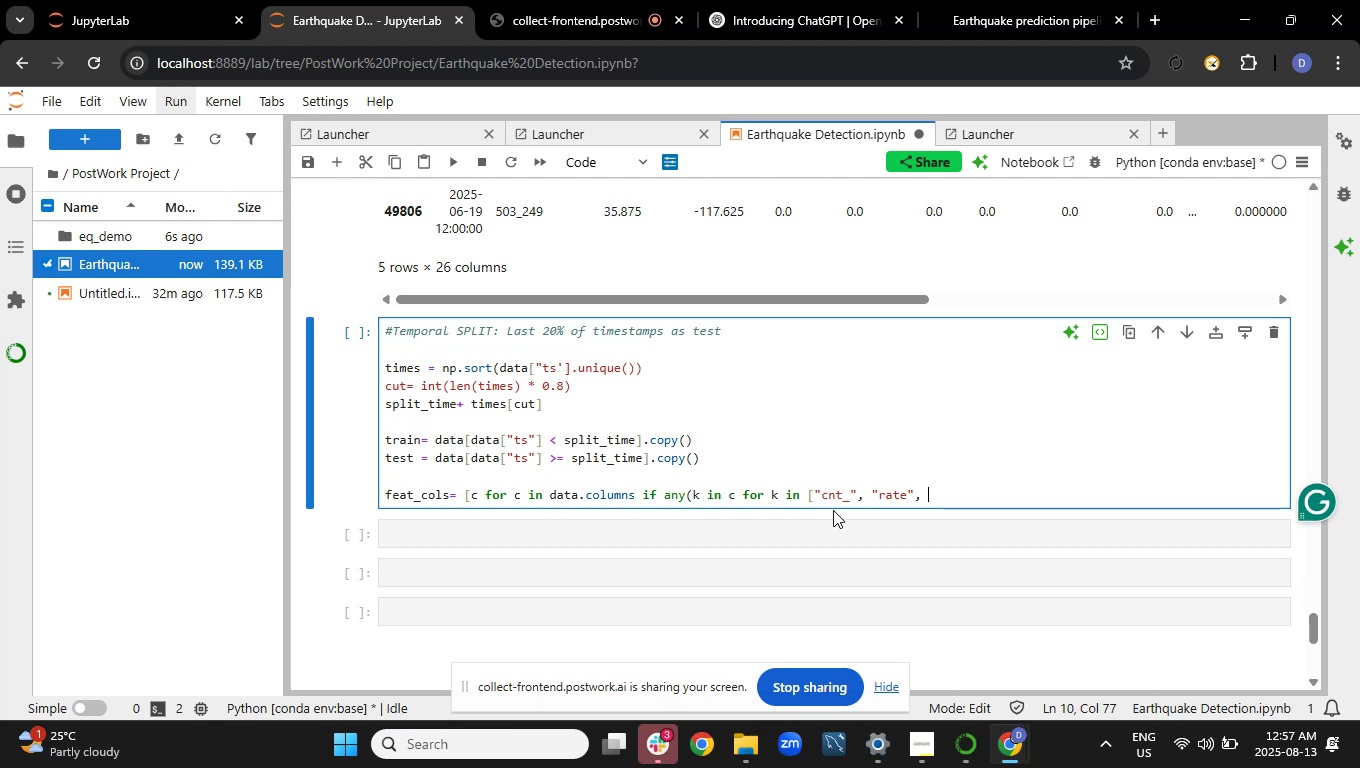 
hold_key(key=ShiftRight, duration=1.51)
 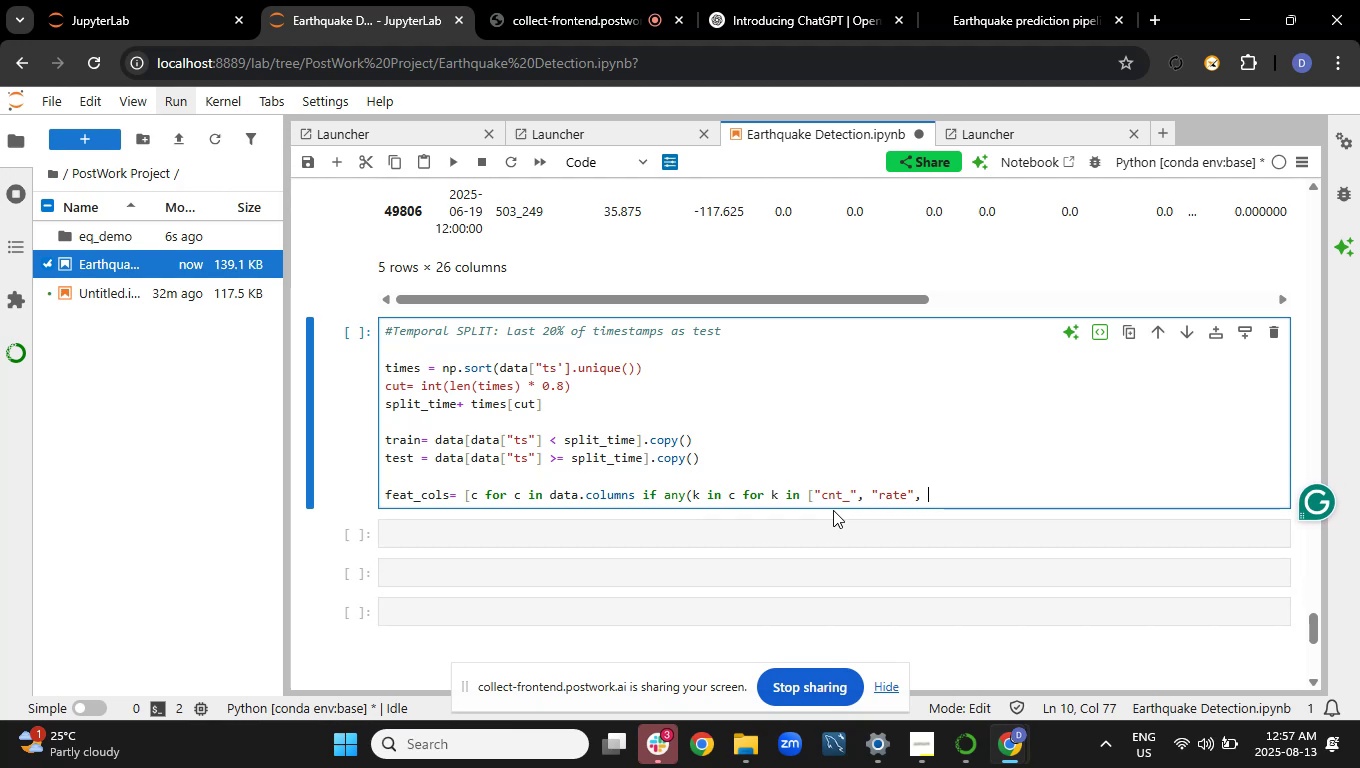 
type("meanmag_", "maxmag")
 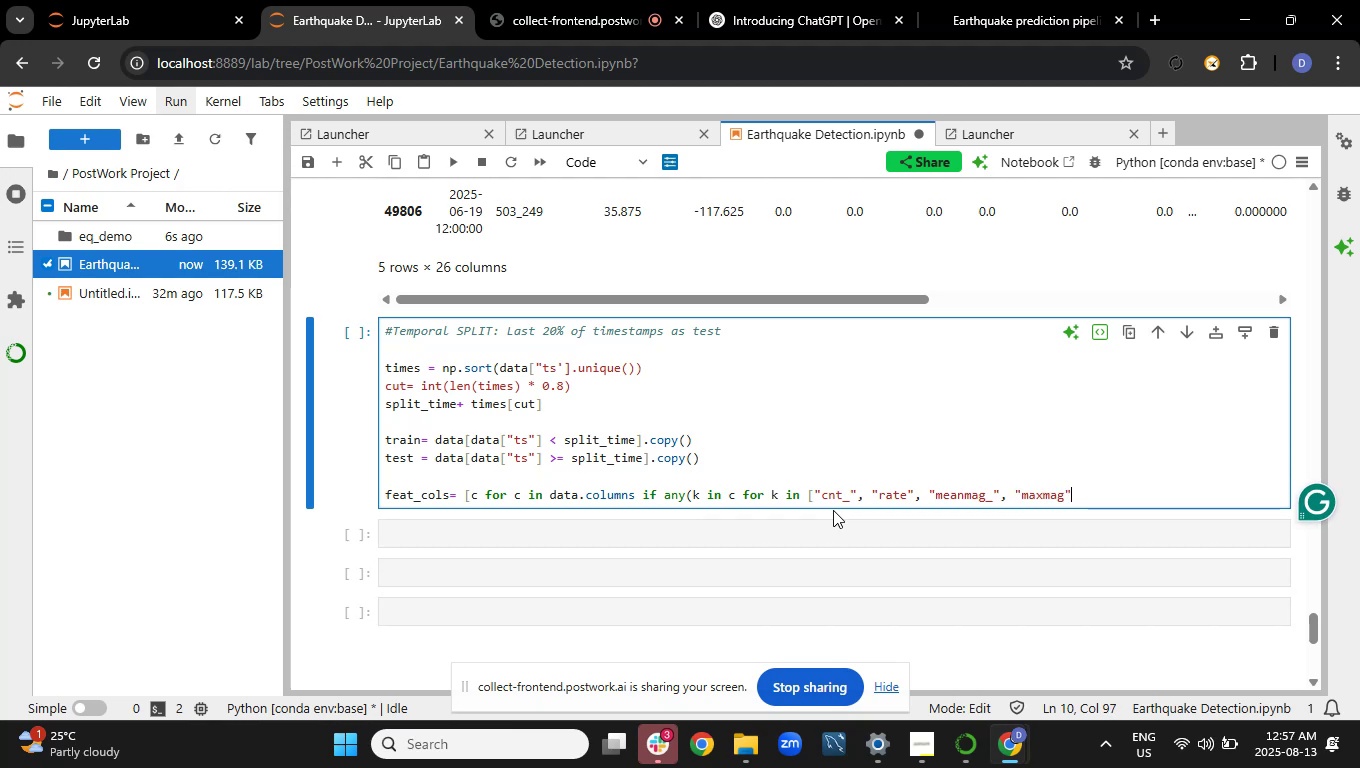 
key(BracketRight)
 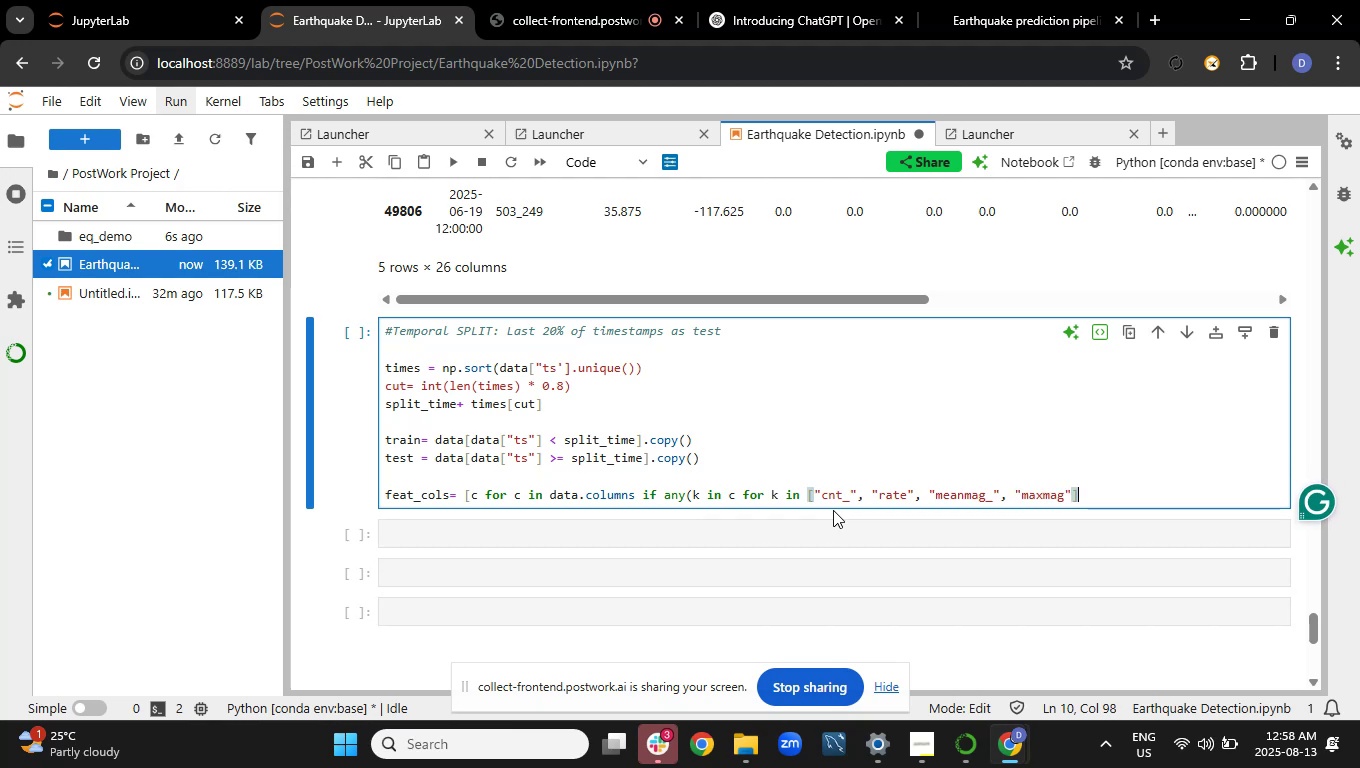 
key(Shift+0)
 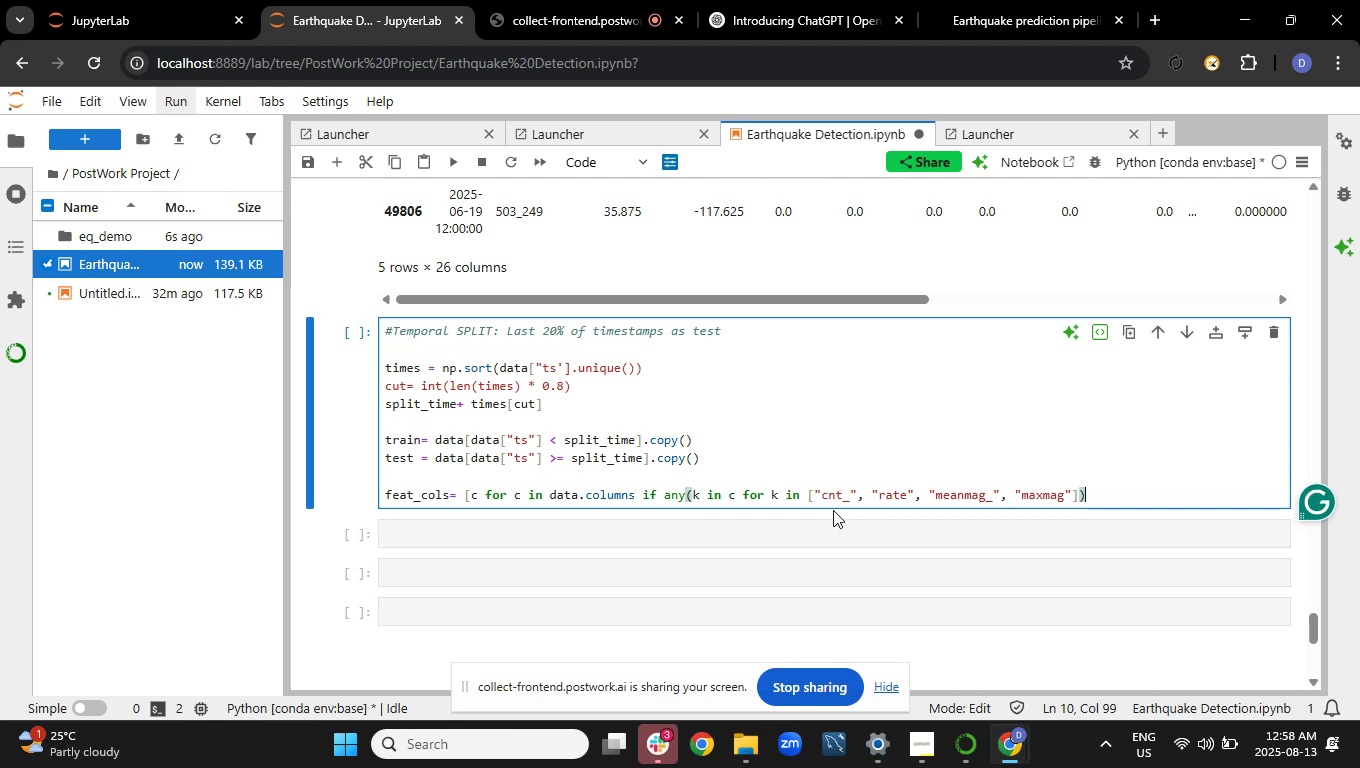 
key(BracketRight)
 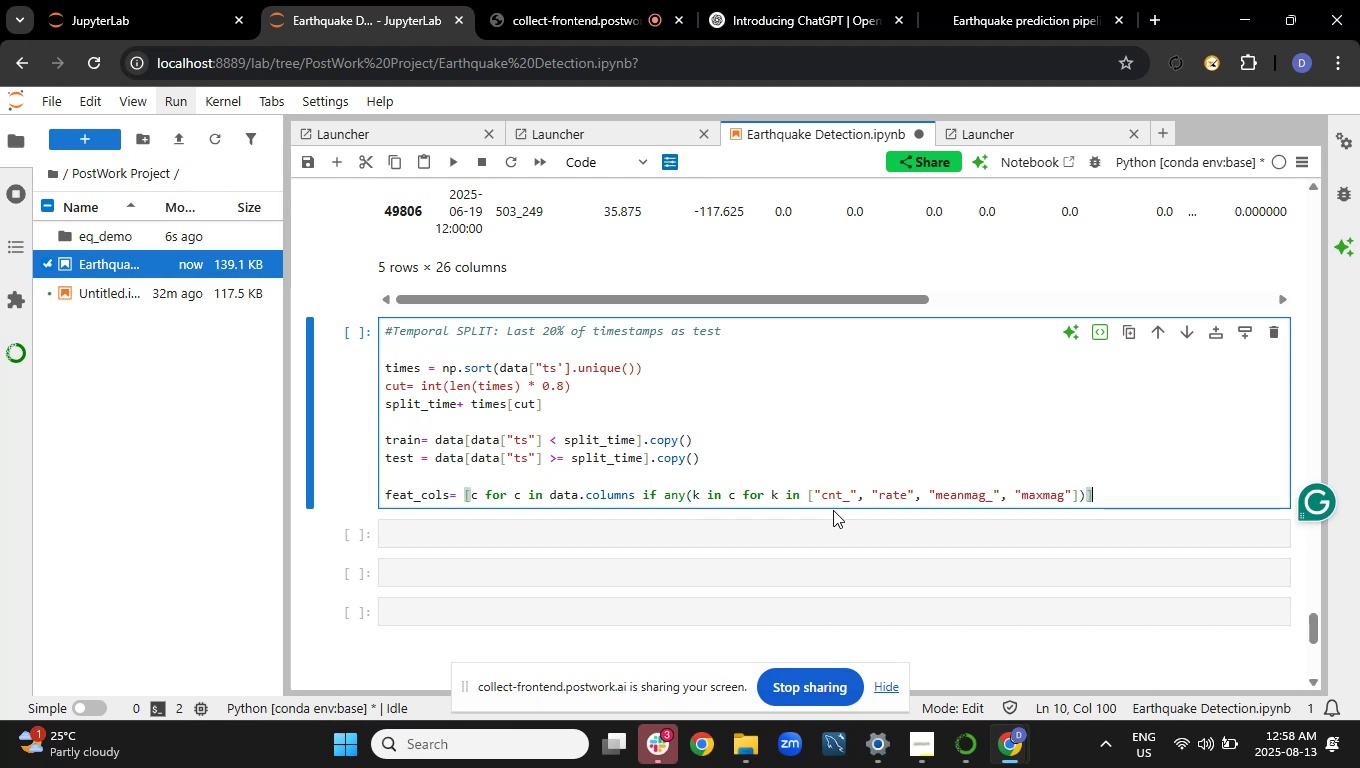 
key(Enter)
 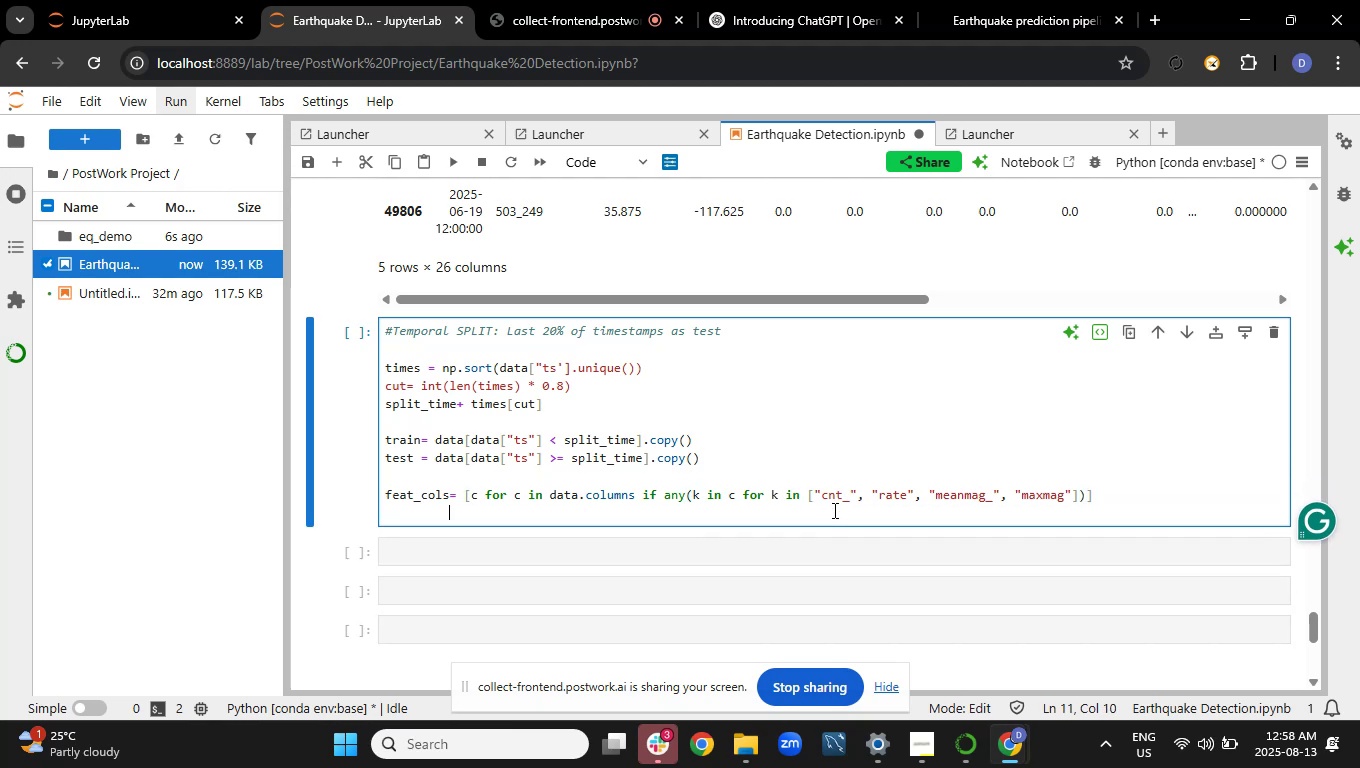 
key(Backspace)
 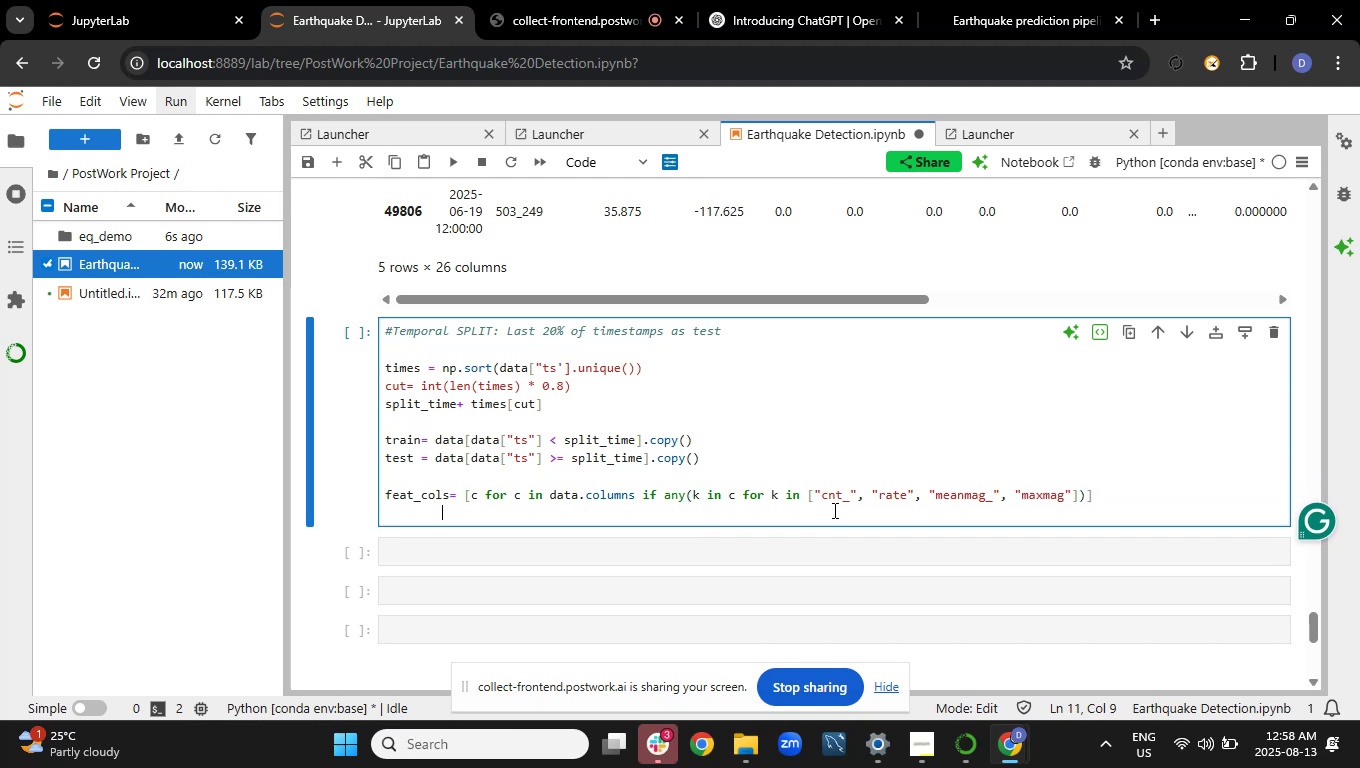 
key(Backspace)
 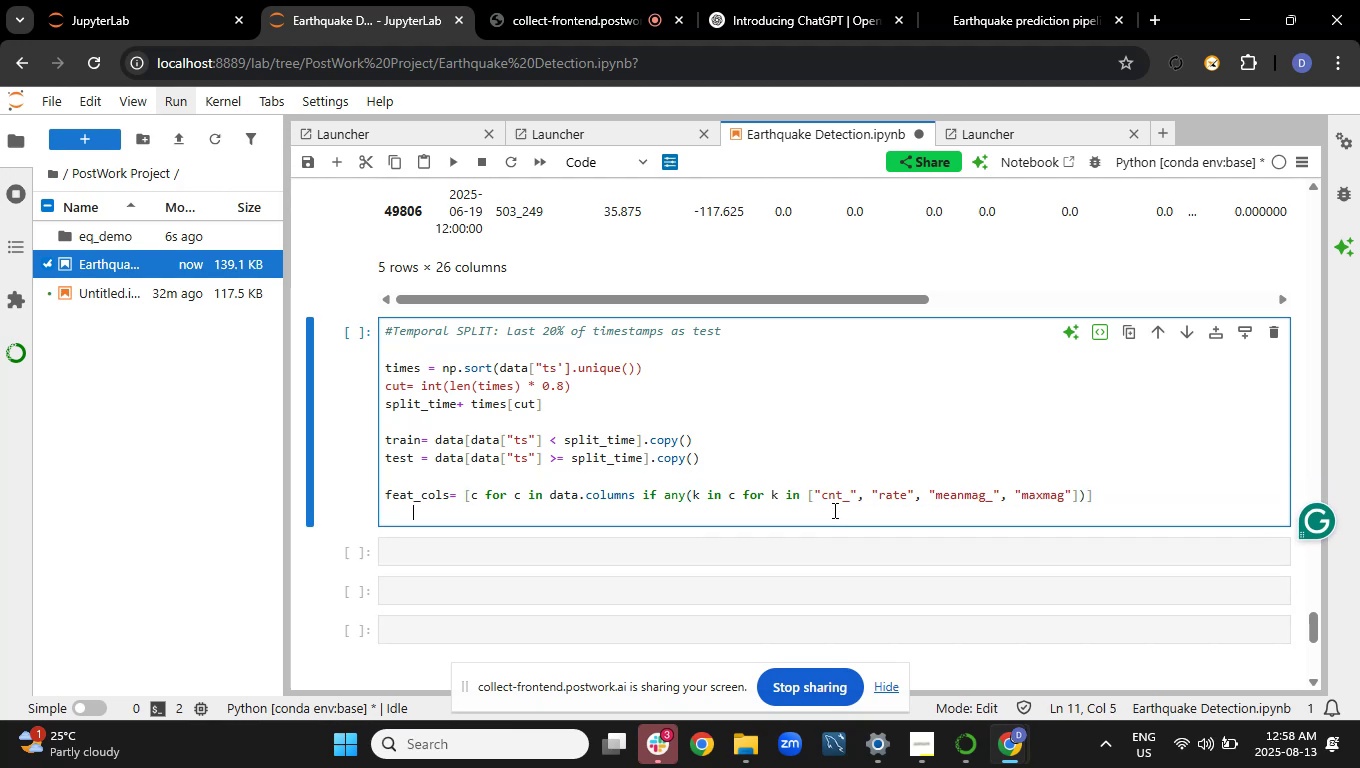 
key(Backspace)
 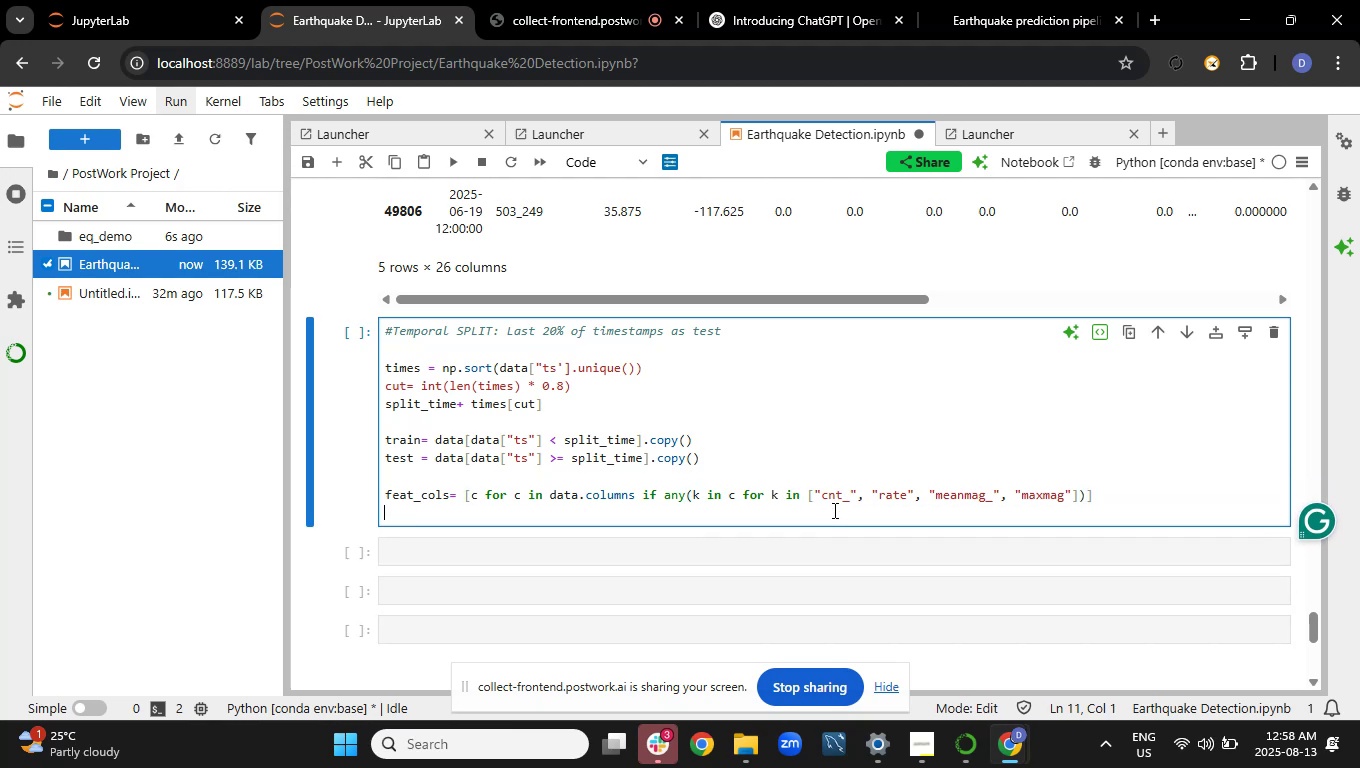 
key(Backspace)
 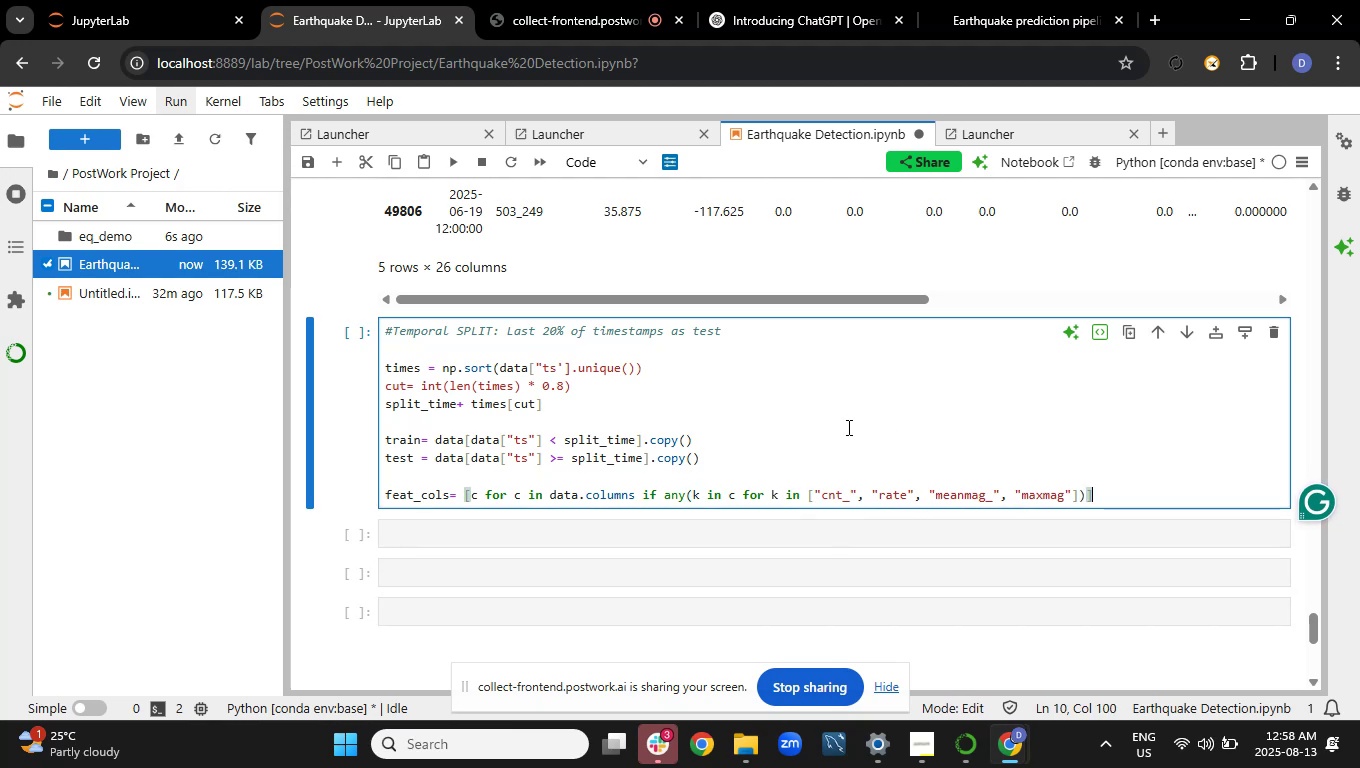 
wait(10.72)
 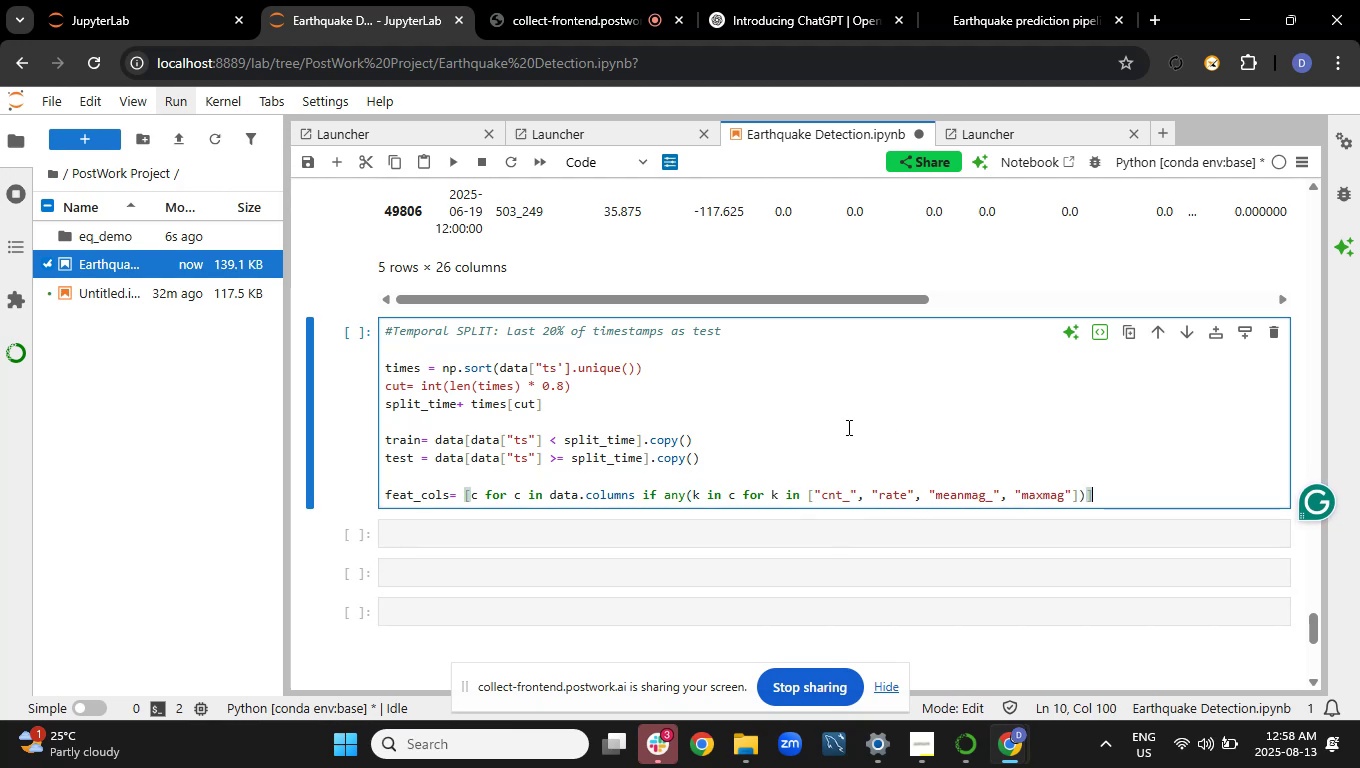 
left_click([1116, 487])
 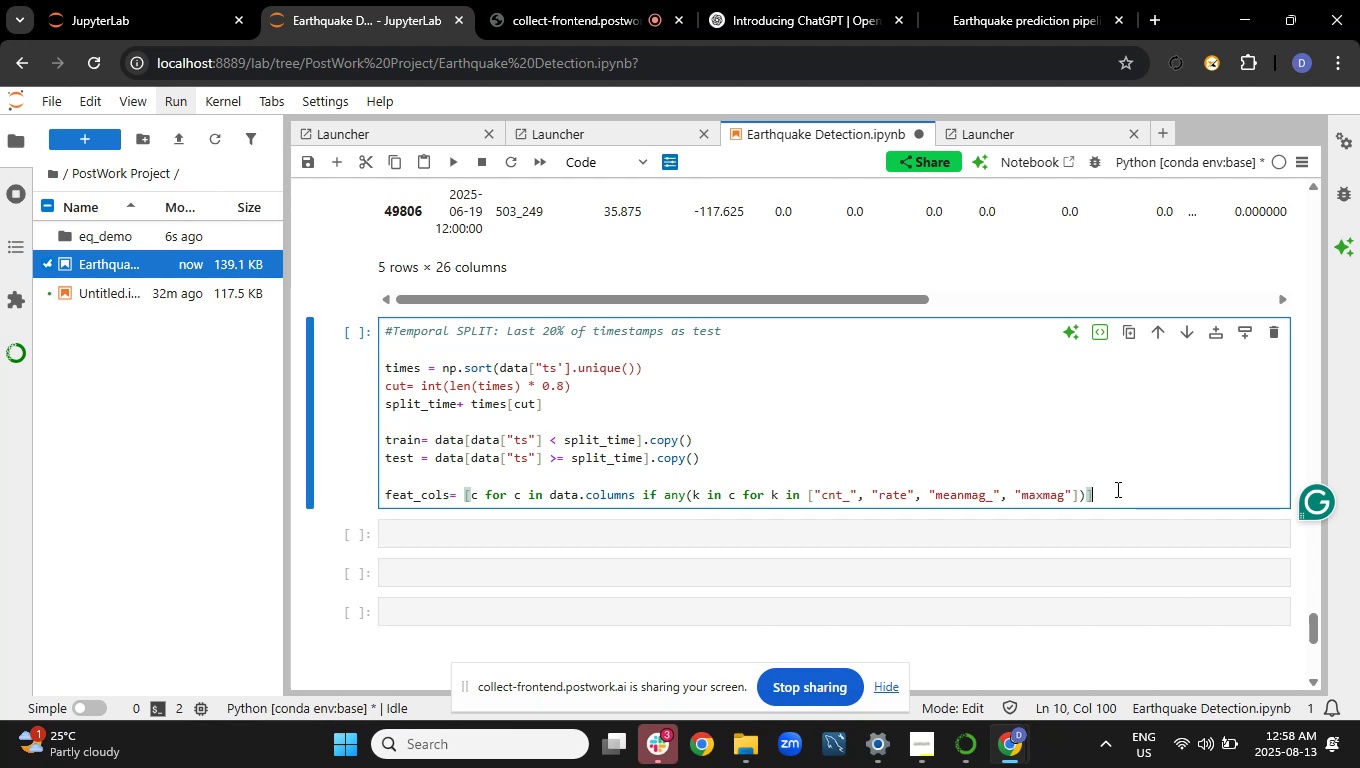 
scroll: coordinate [1118, 489], scroll_direction: down, amount: 2.0
 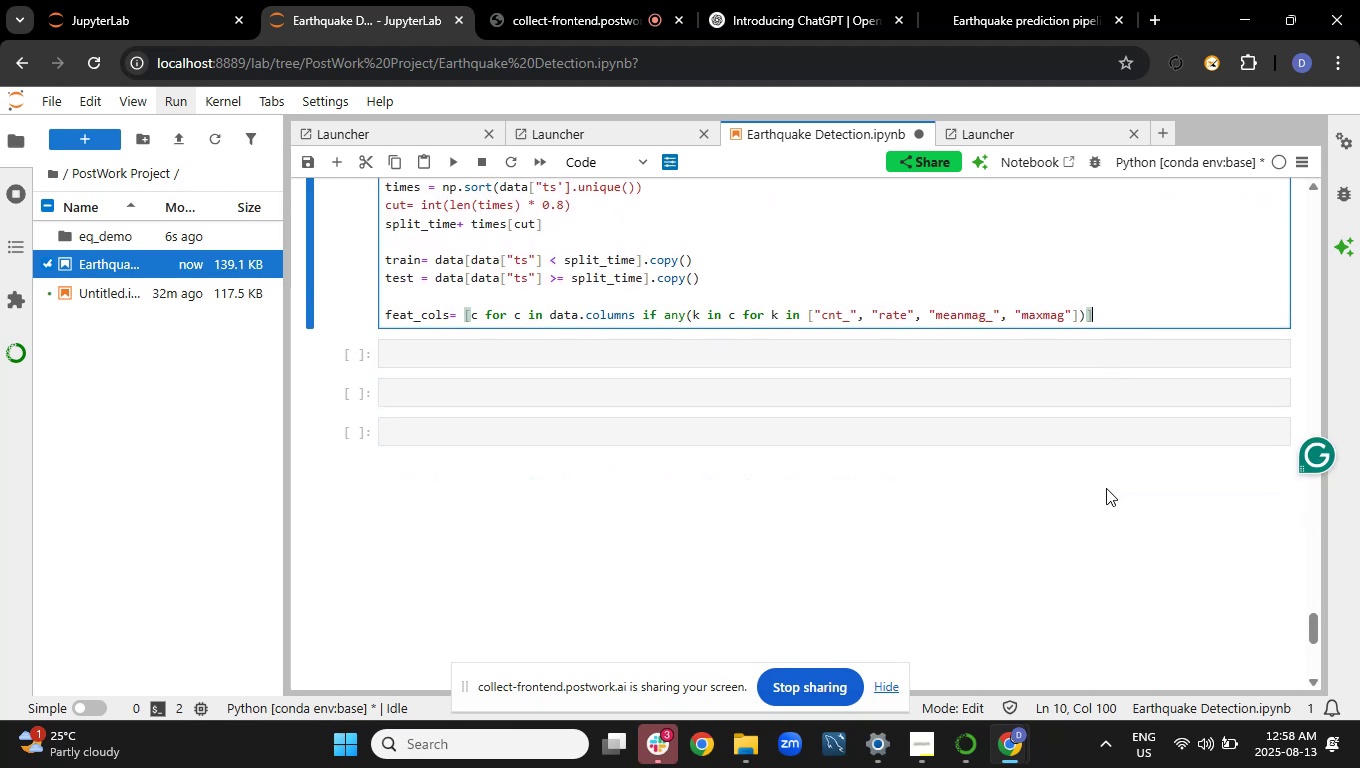 
left_click([1108, 483])
 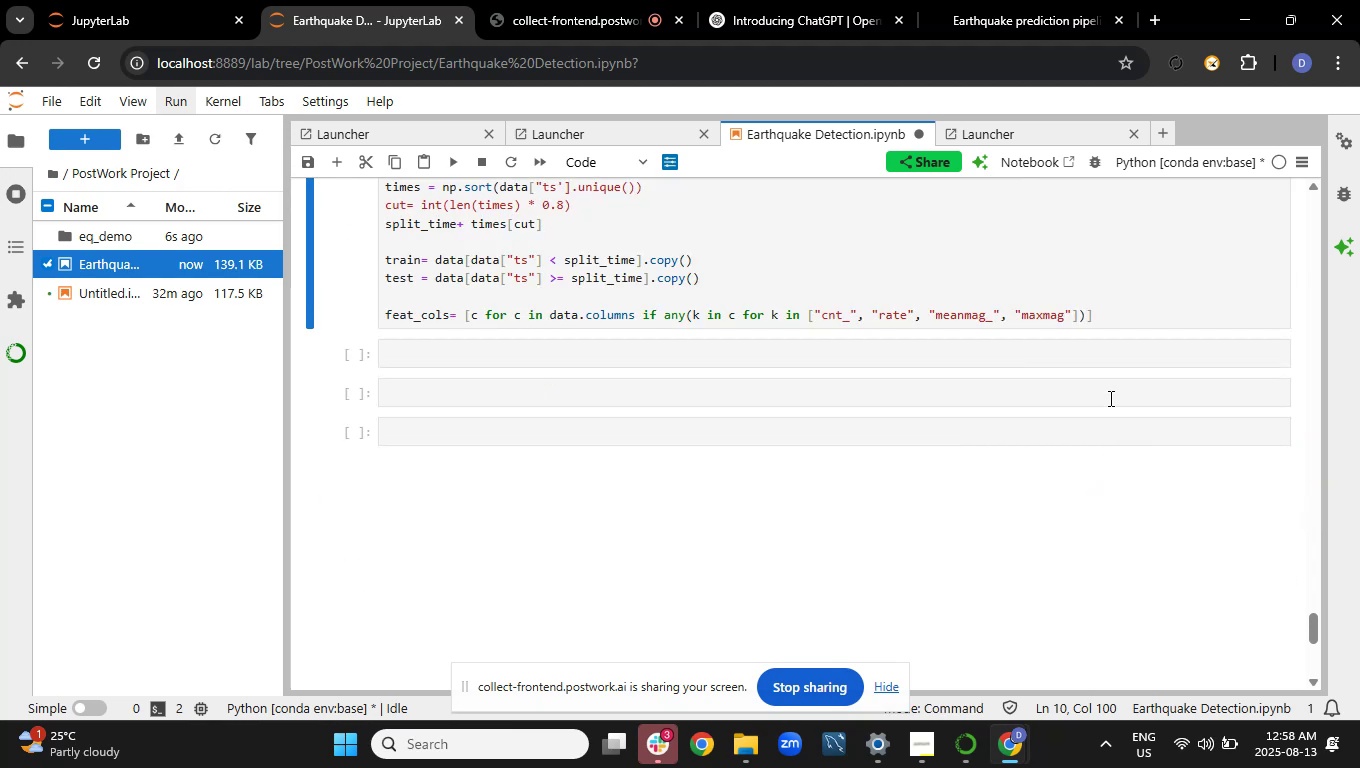 
left_click([1096, 459])
 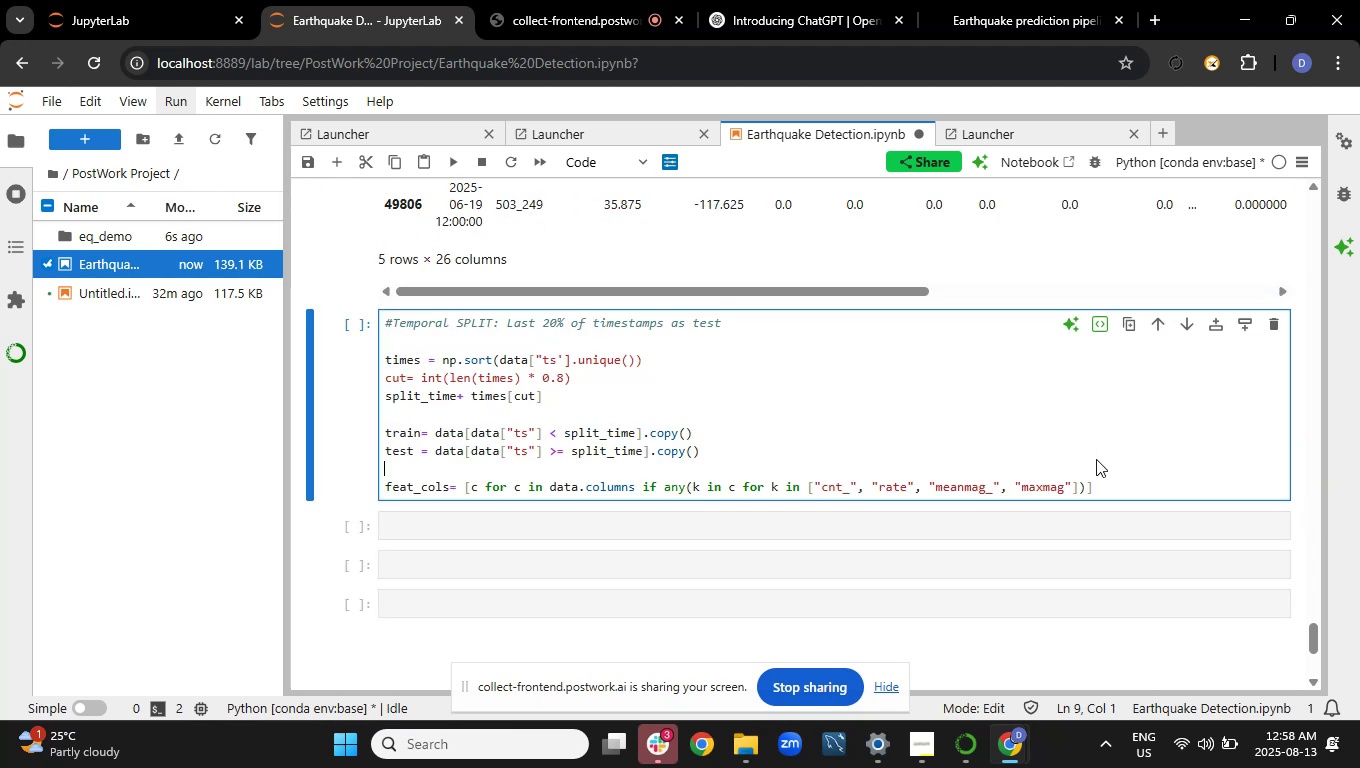 
key(Enter)
 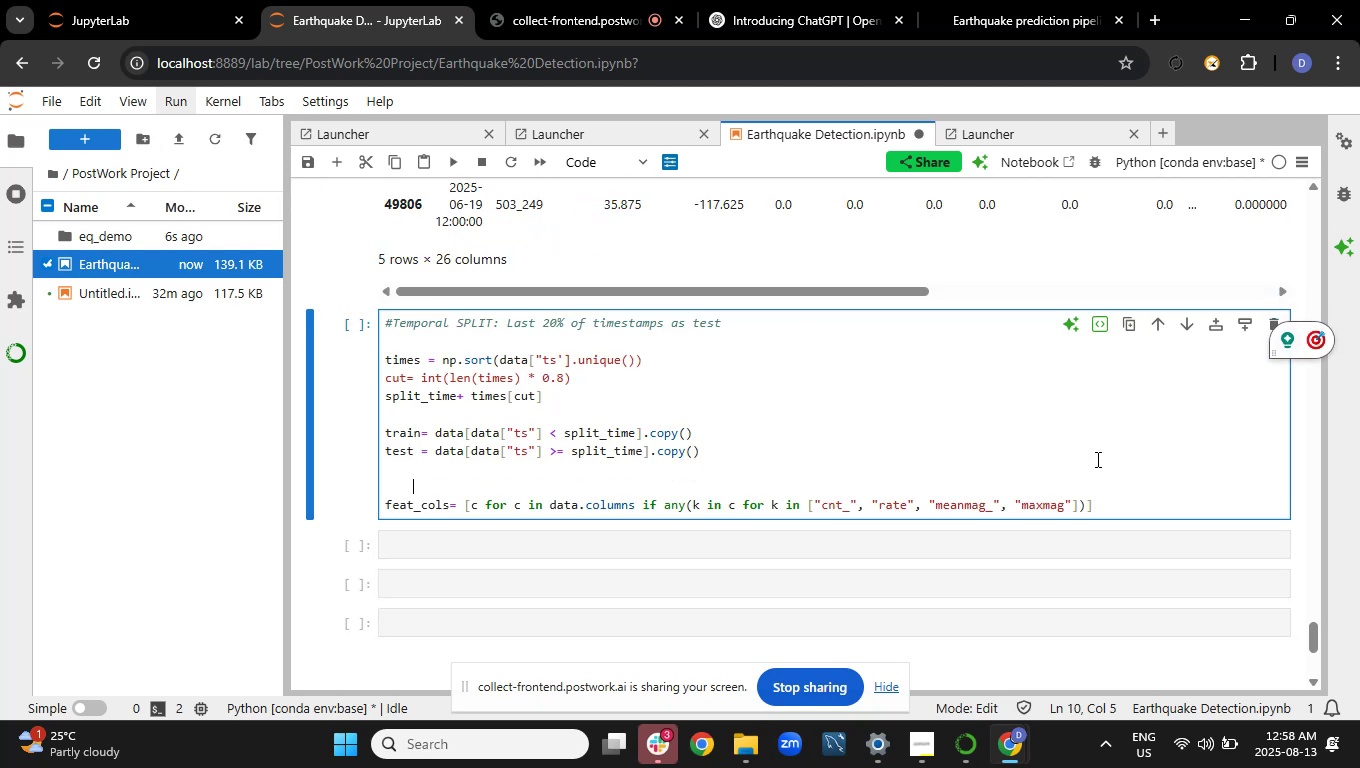 
key(Backspace)
 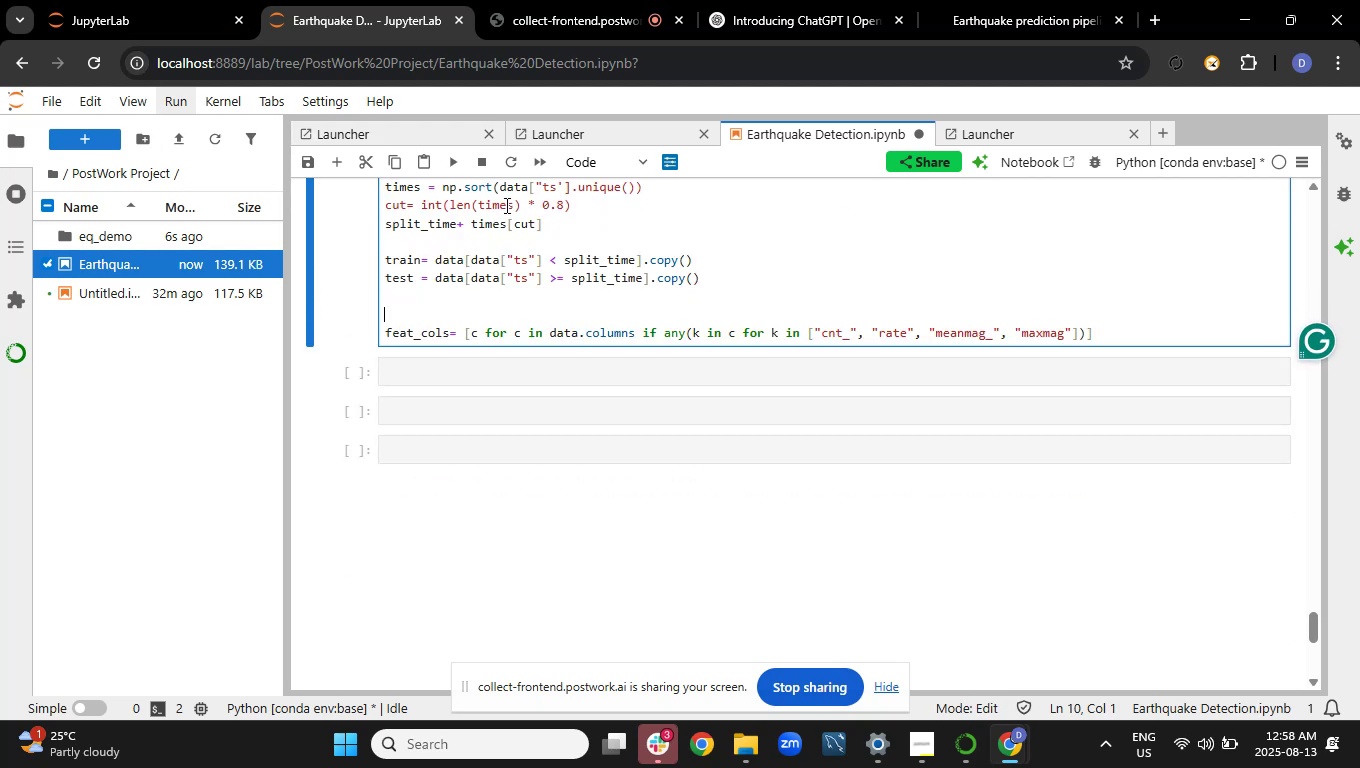 
wait(6.76)
 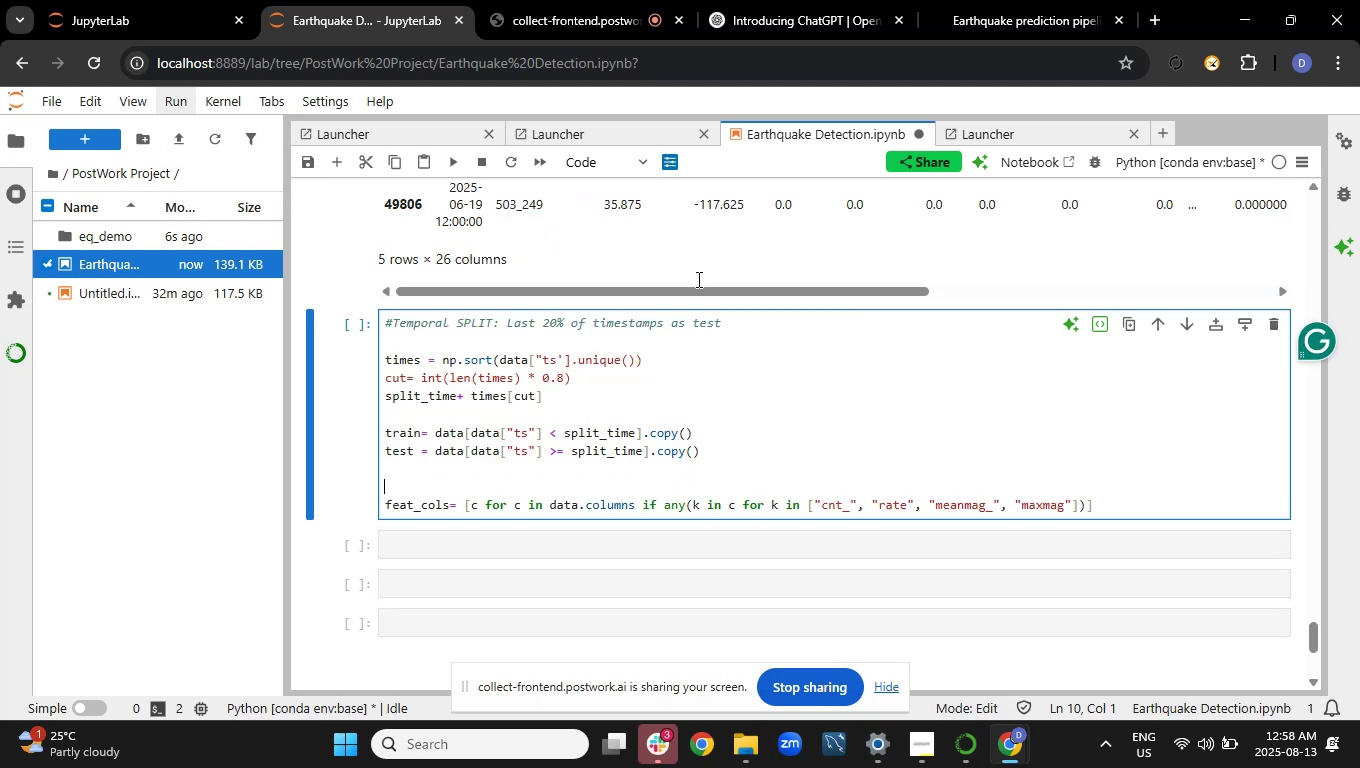 
left_click([508, 242])
 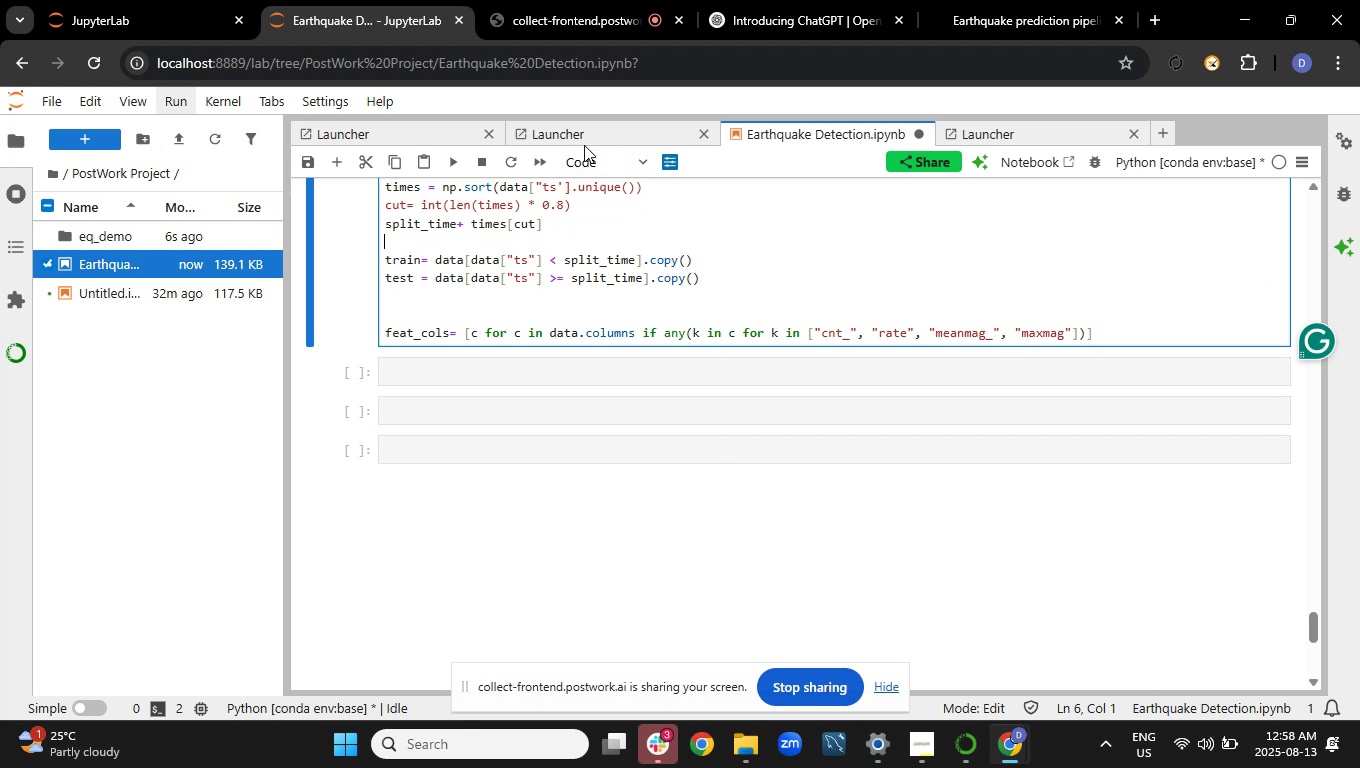 
left_click([583, 138])
 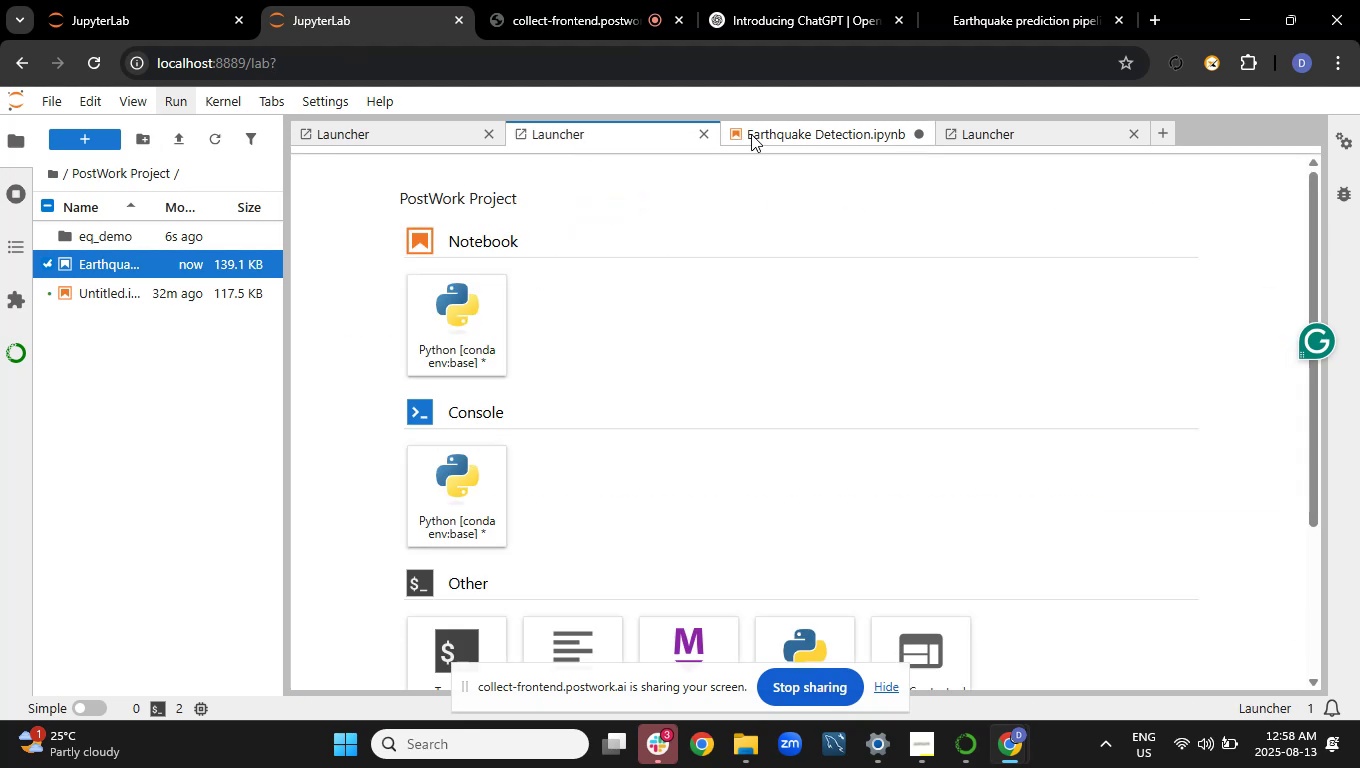 
left_click([751, 133])
 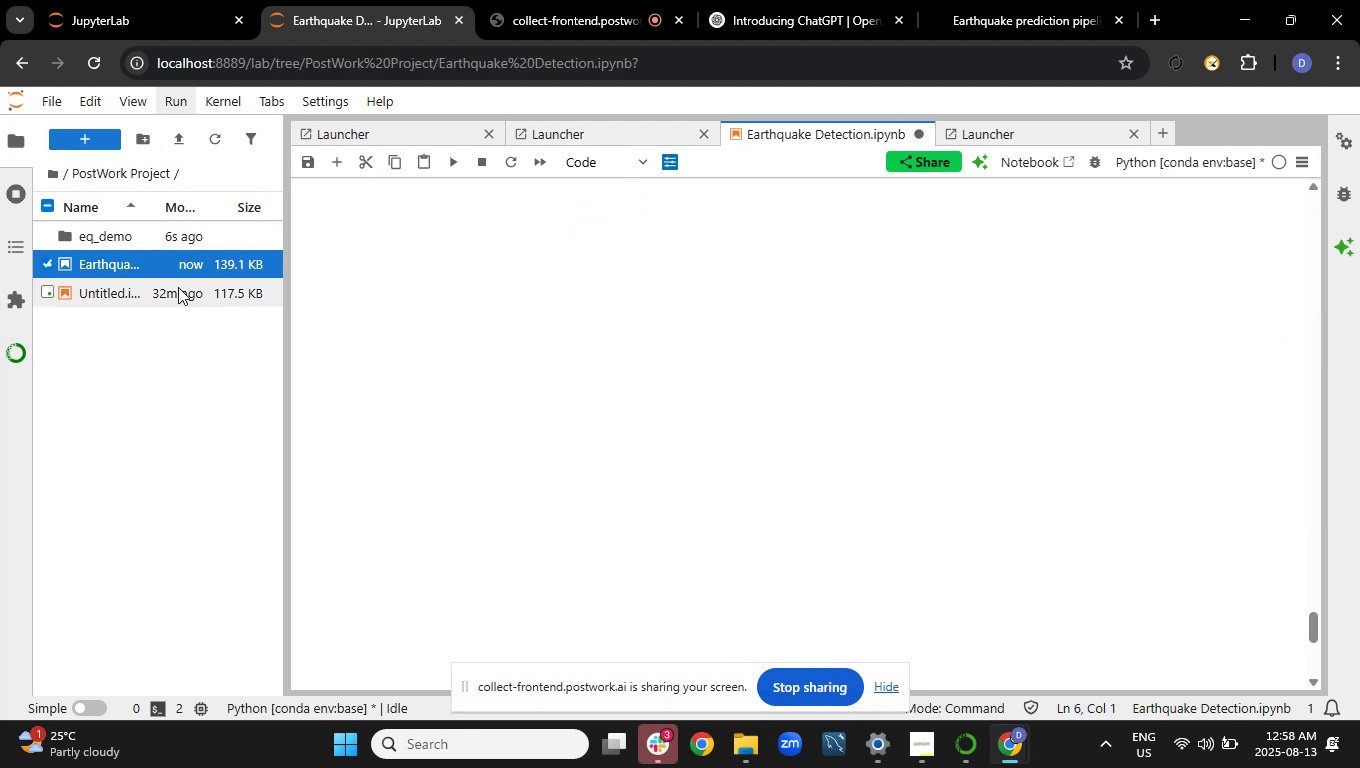 
wait(5.94)
 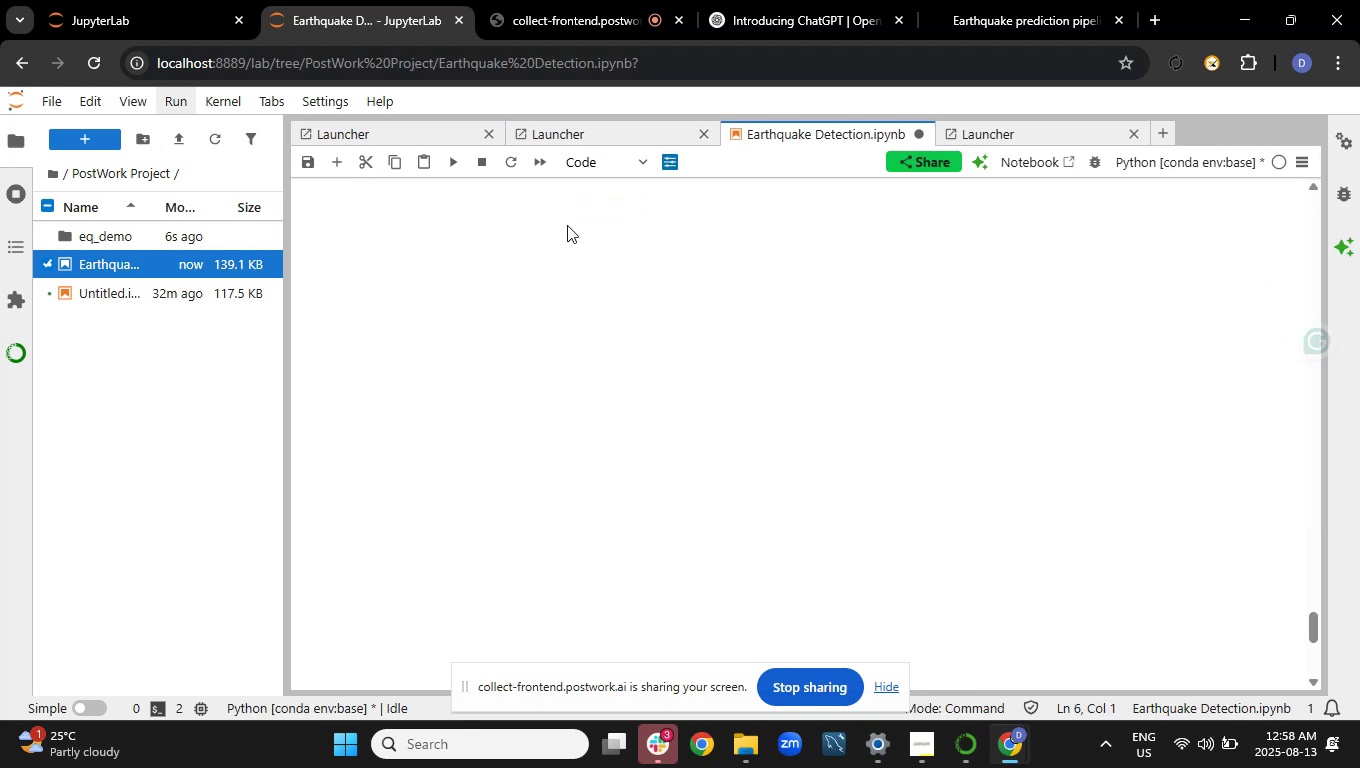 
left_click([594, 126])
 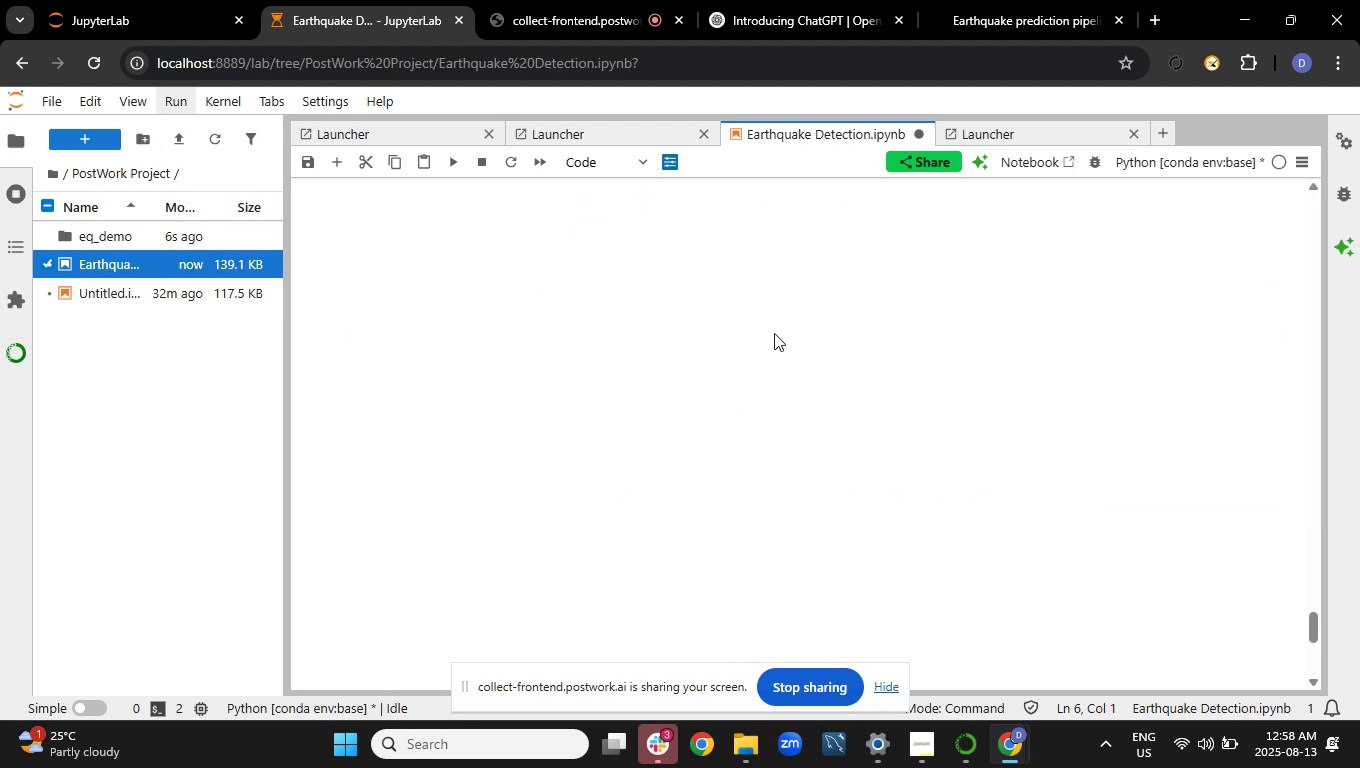 
scroll: coordinate [791, 380], scroll_direction: down, amount: 4.0
 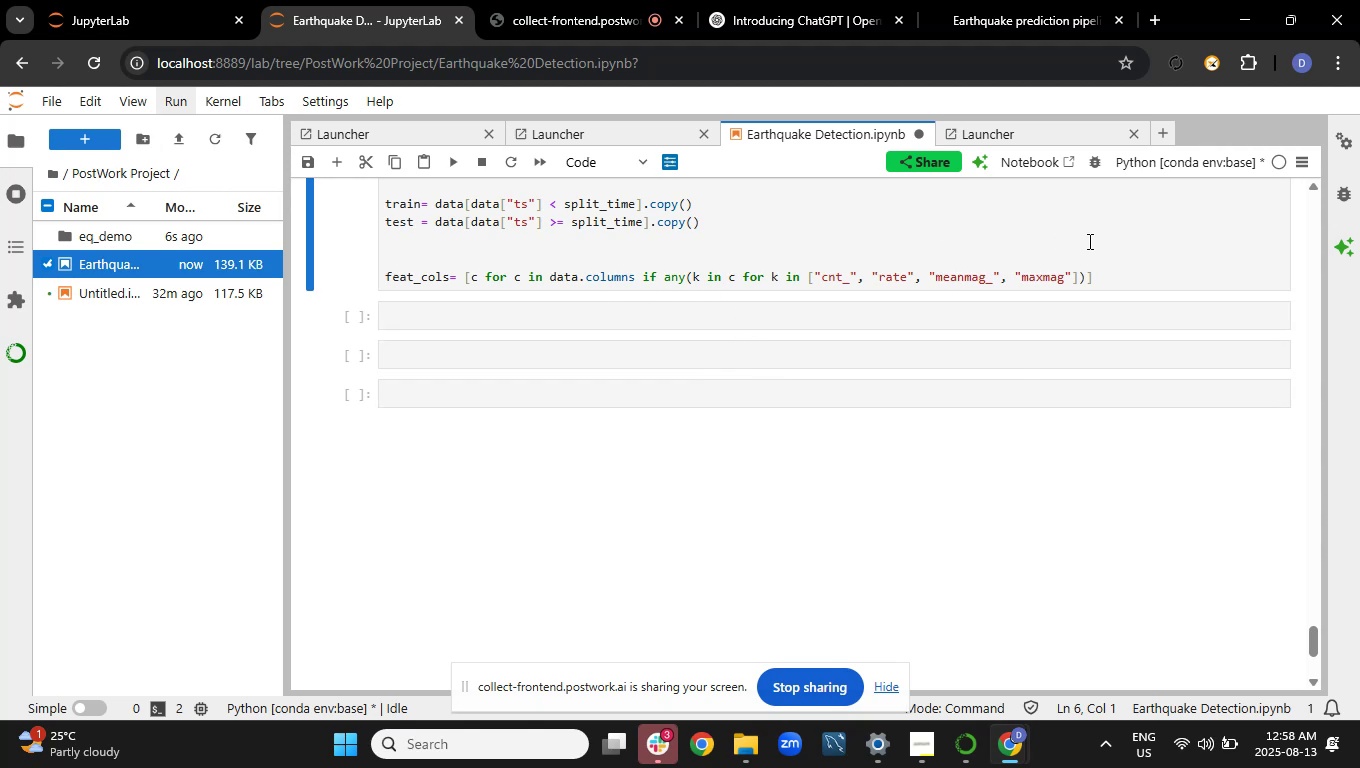 
left_click([1116, 280])
 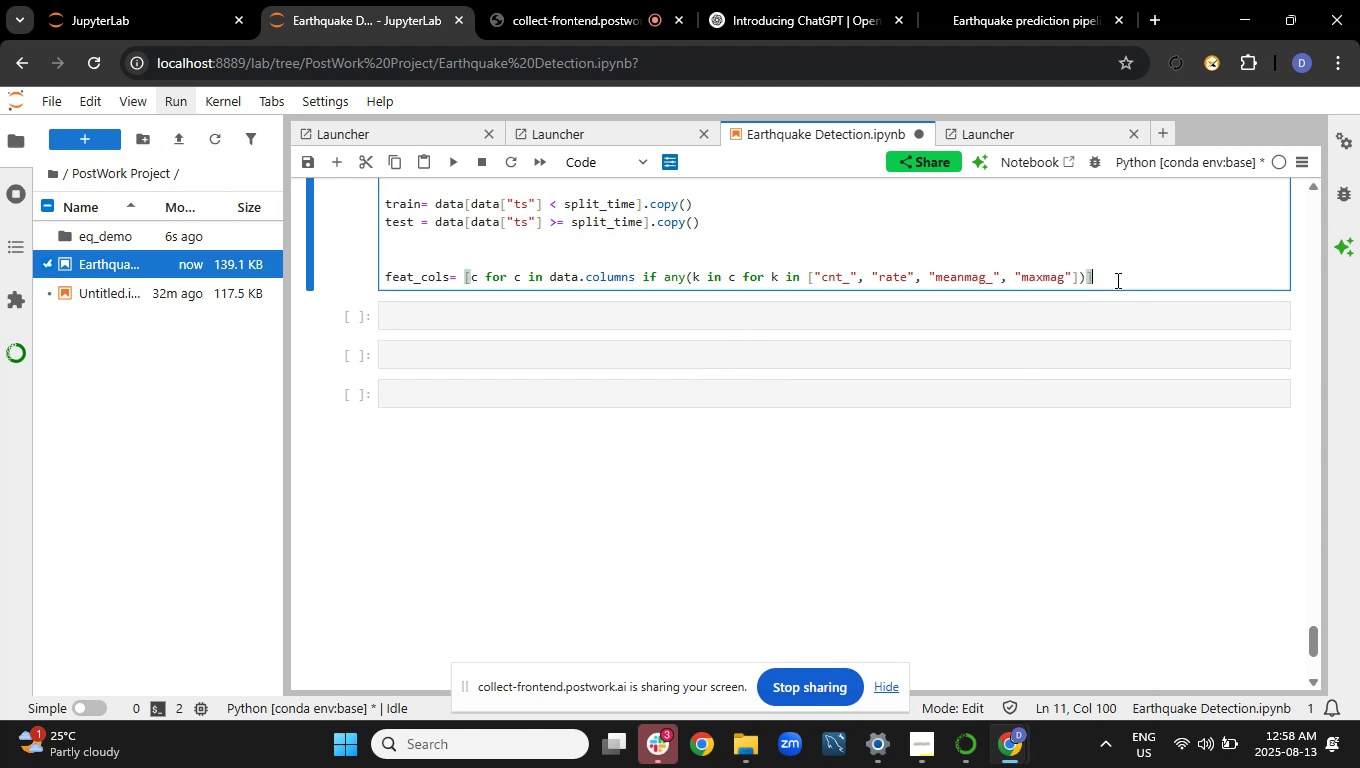 
key(Enter)
 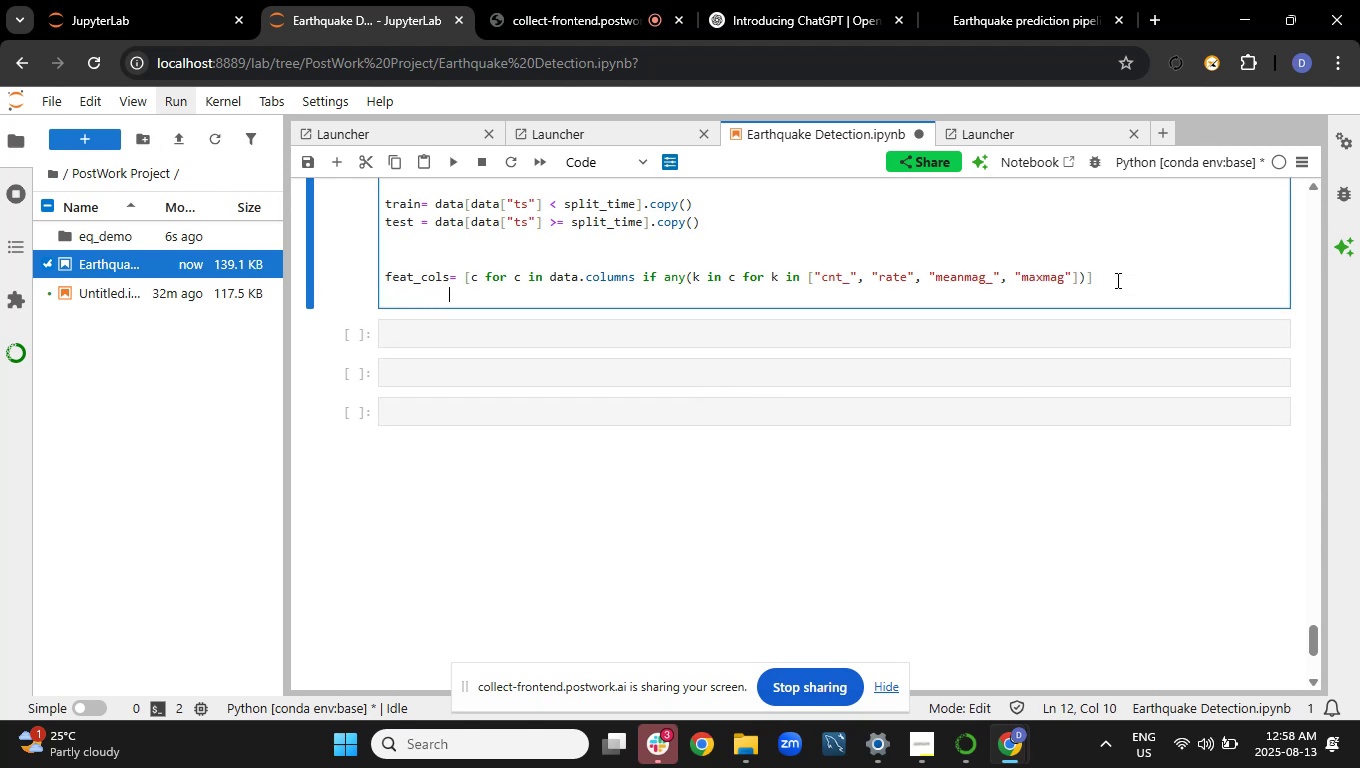 
type(f)
key(Backspace)
key(Backspace)
key(Backspace)
key(Backspace)
type(feat_cos)
key(Backspace)
type(ls)
 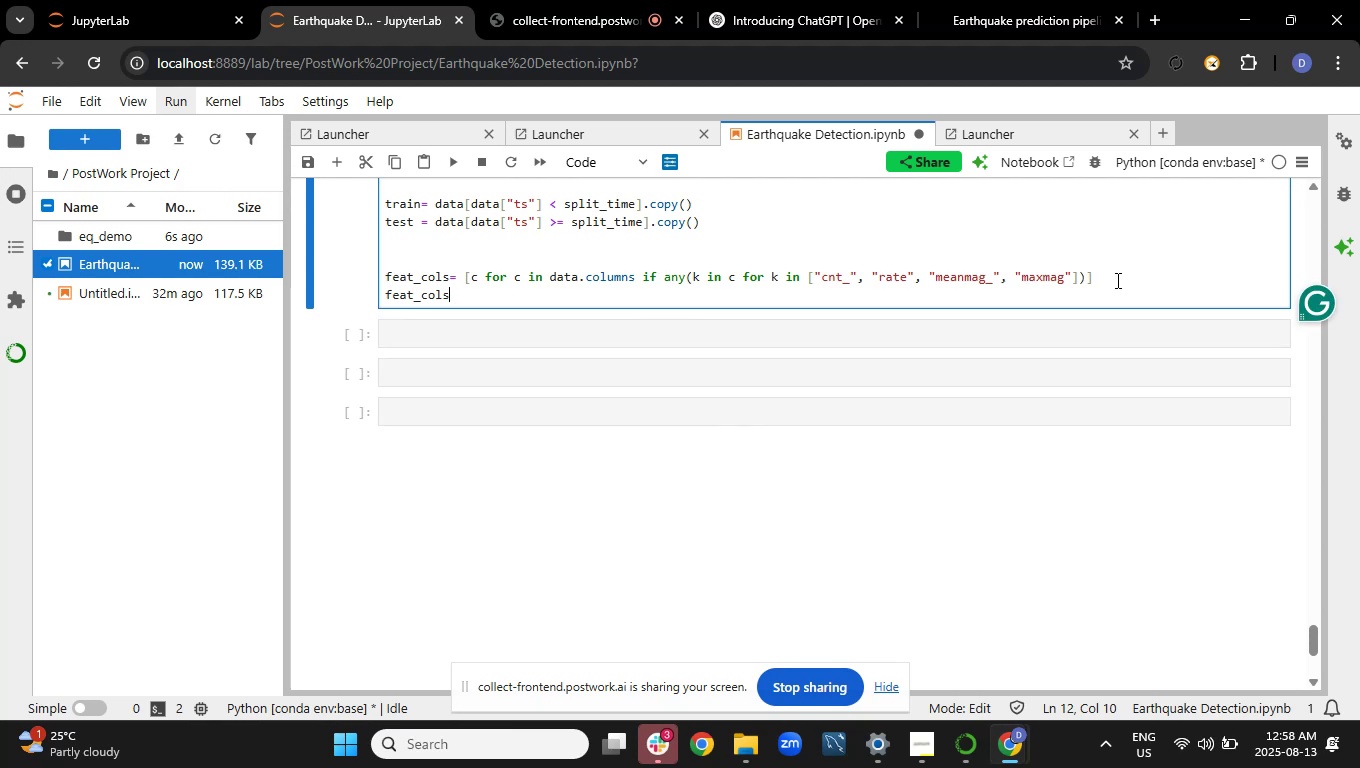 
 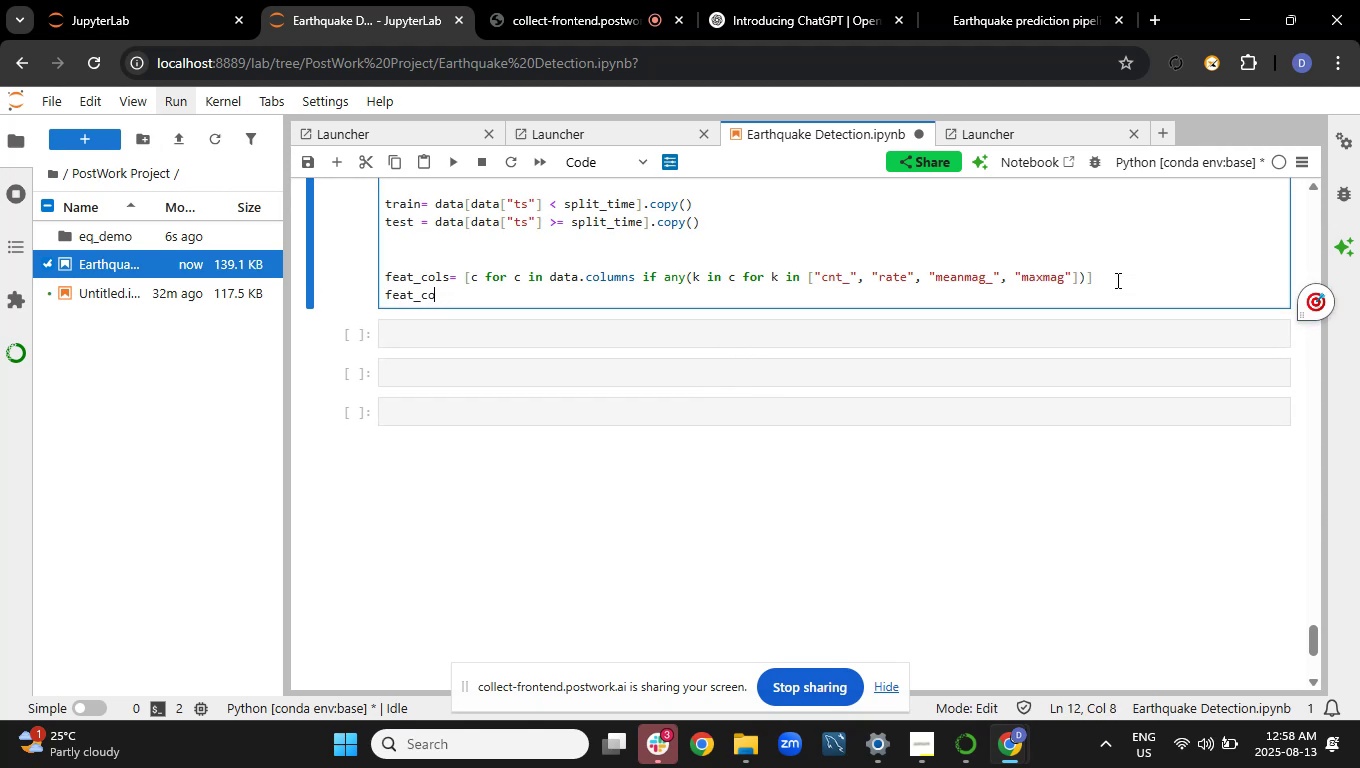 
hold_key(key=ShiftRight, duration=1.5)
 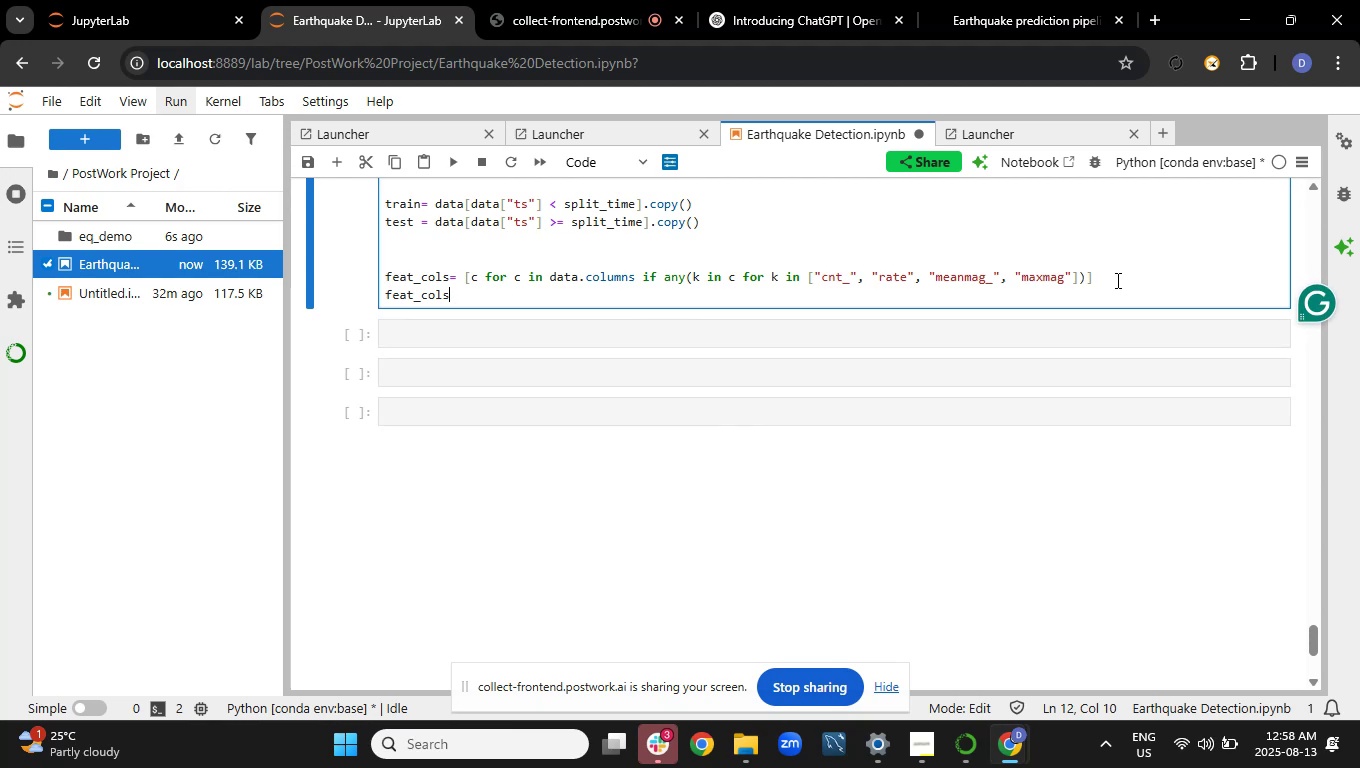 
type(+= ["sin_hpur)
key(Backspace)
key(Backspace)
key(Backspace)
type(our", "cos_hpu)
key(Backspace)
key(Backspace)
type(our", s)
key(Backspace)
type("sin_doy", cos)
key(Backspace)
key(Backspace)
key(Backspace)
key(Backspace)
type( "cos_dou)
key(Backspace)
type(y"])
 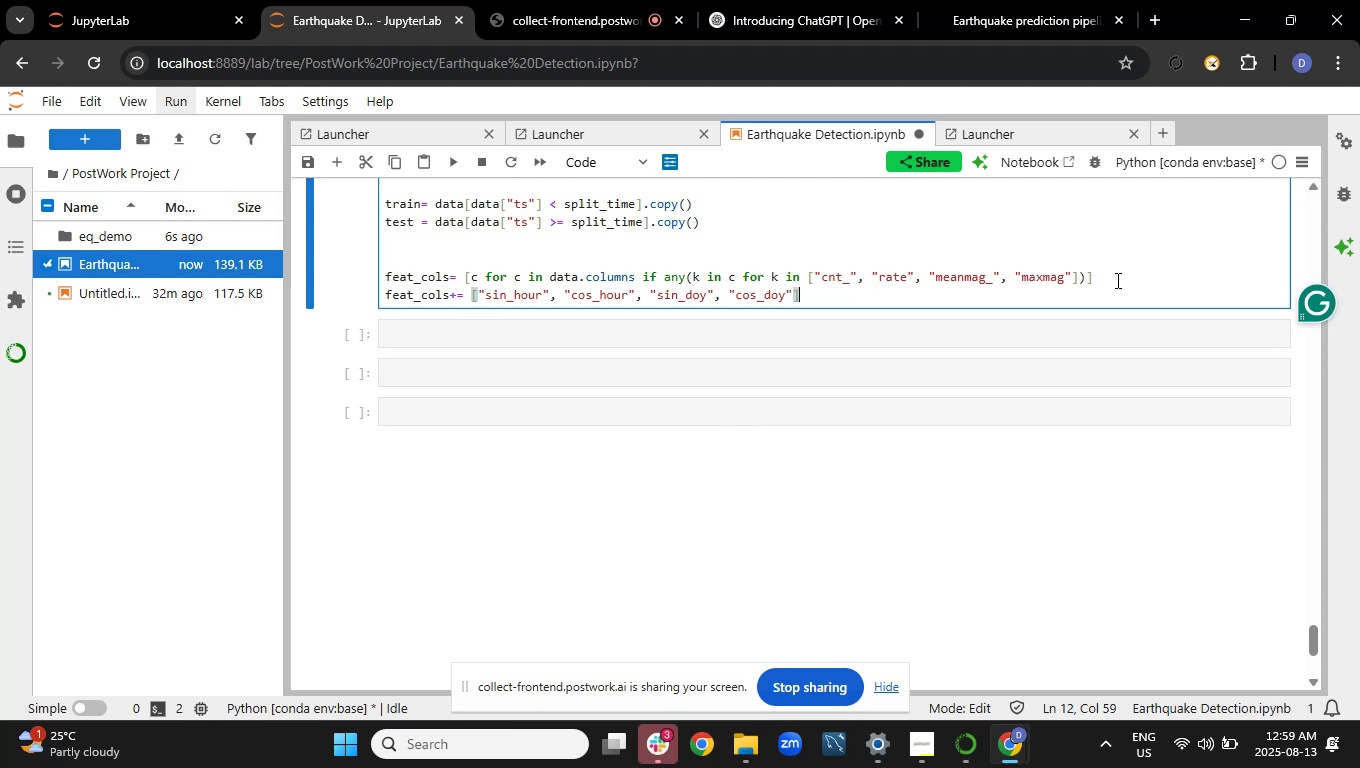 
key(Enter)
 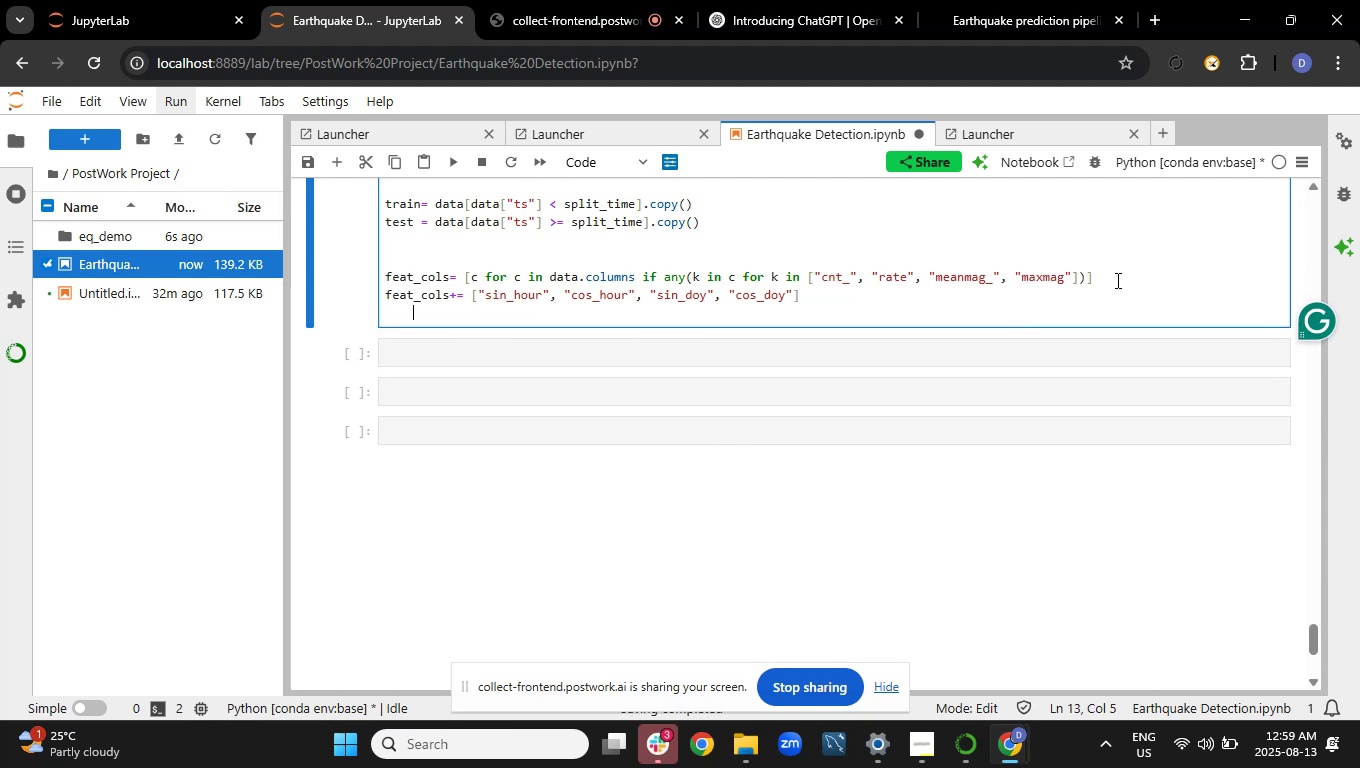 
key(Enter)
 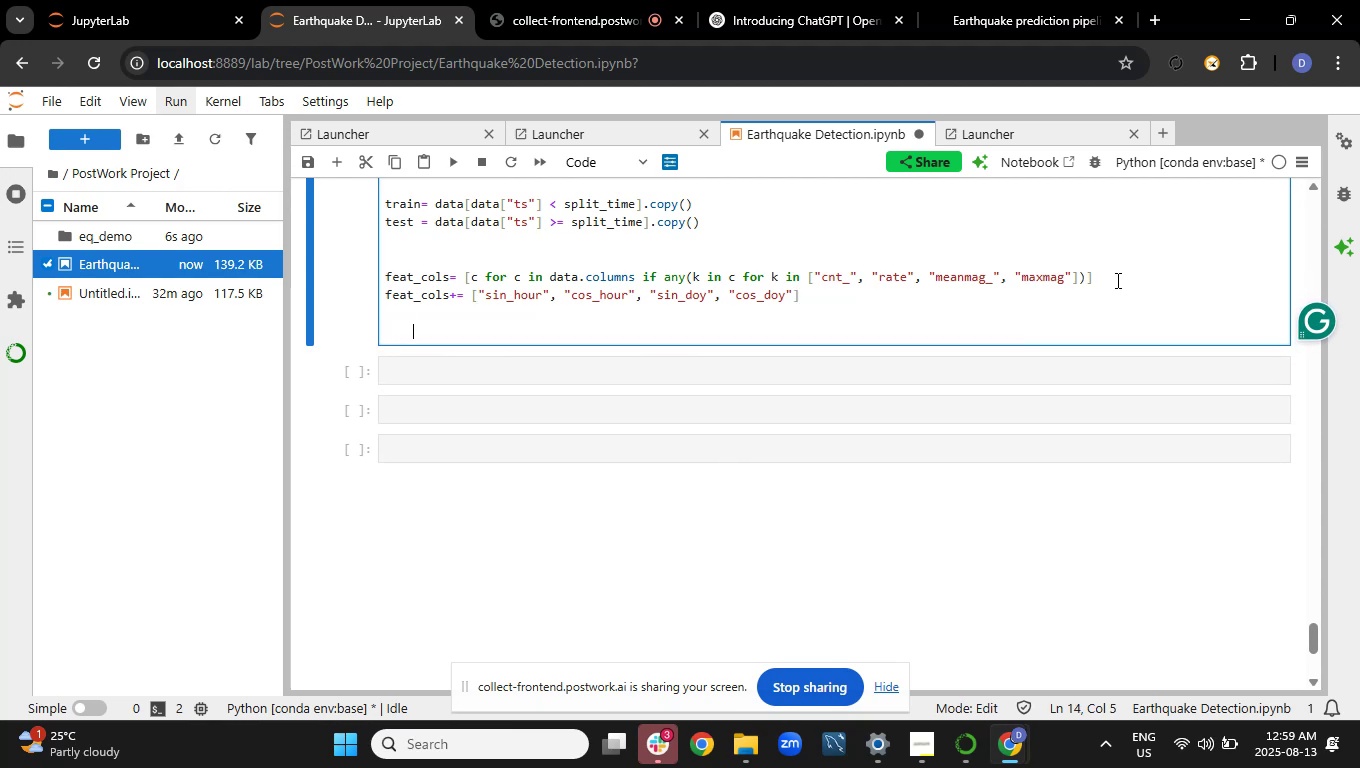 
key(Backspace)
type(X_tr= train[feat_cols].fillna(0).values)
 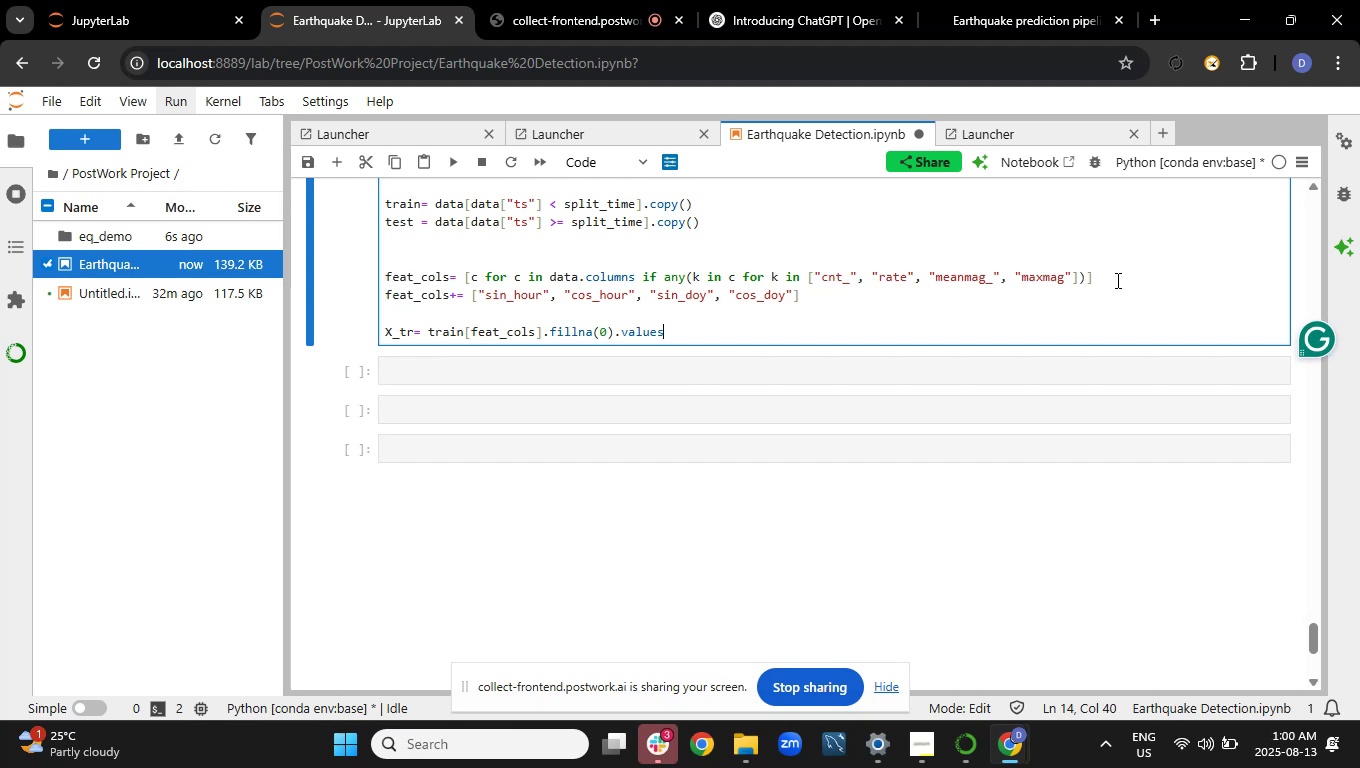 
key(Enter)
 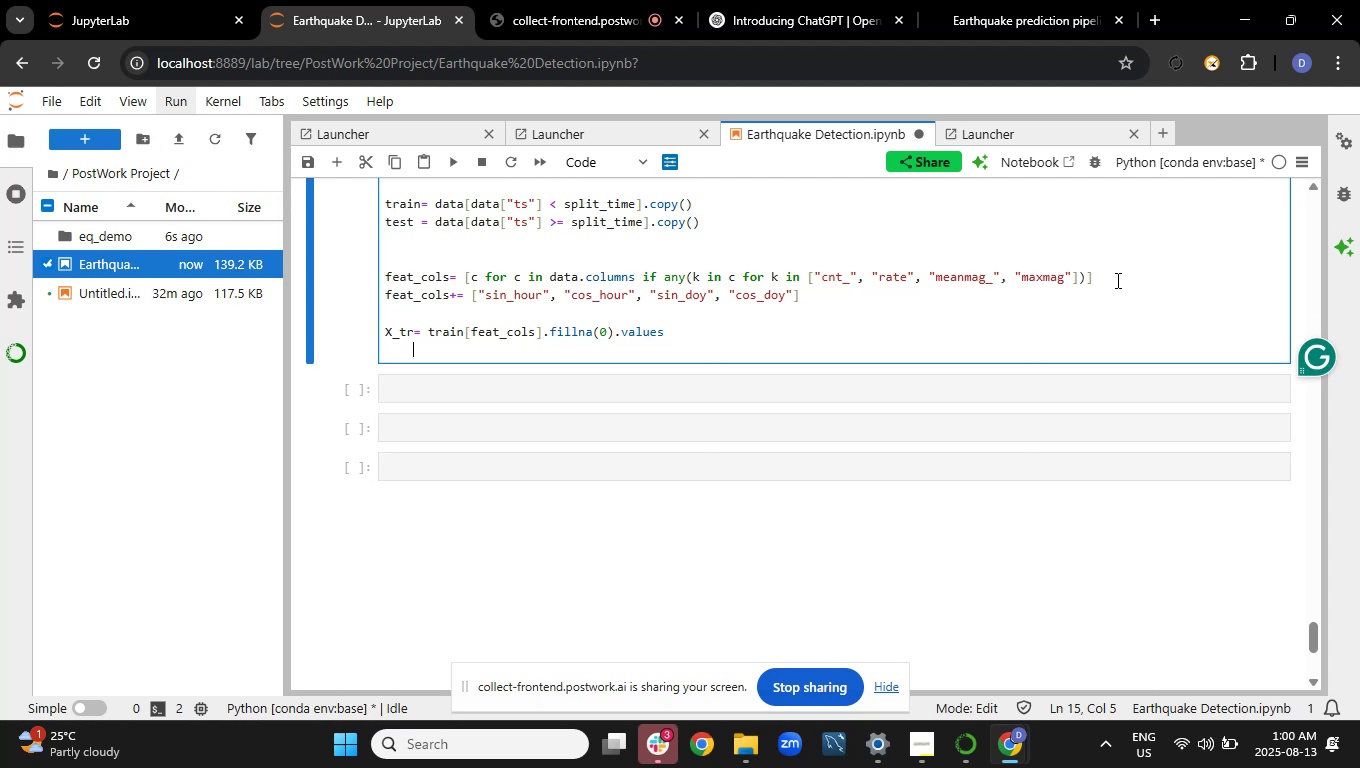 
key(Backspace)
type(y_te)
key(Backspace)
type(r= train["y"].values)
 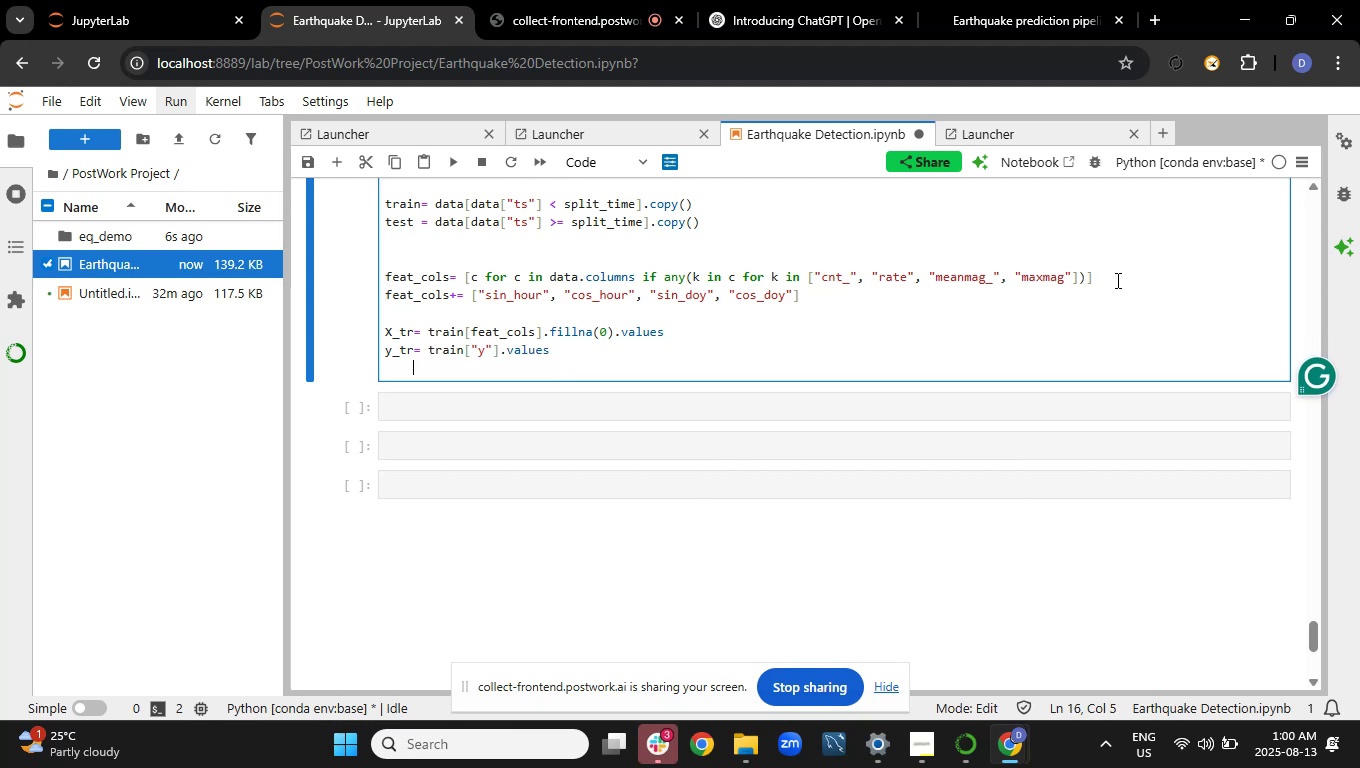 
 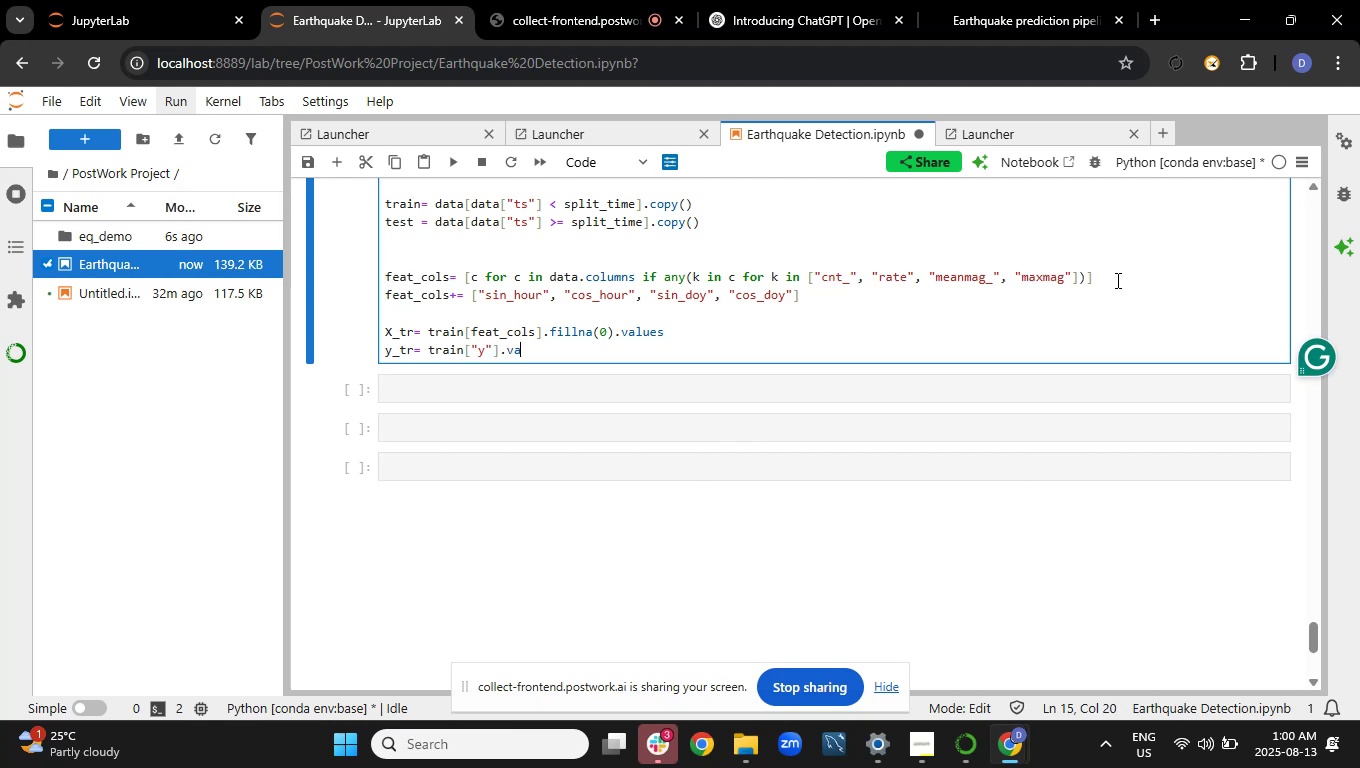 
key(Enter)
 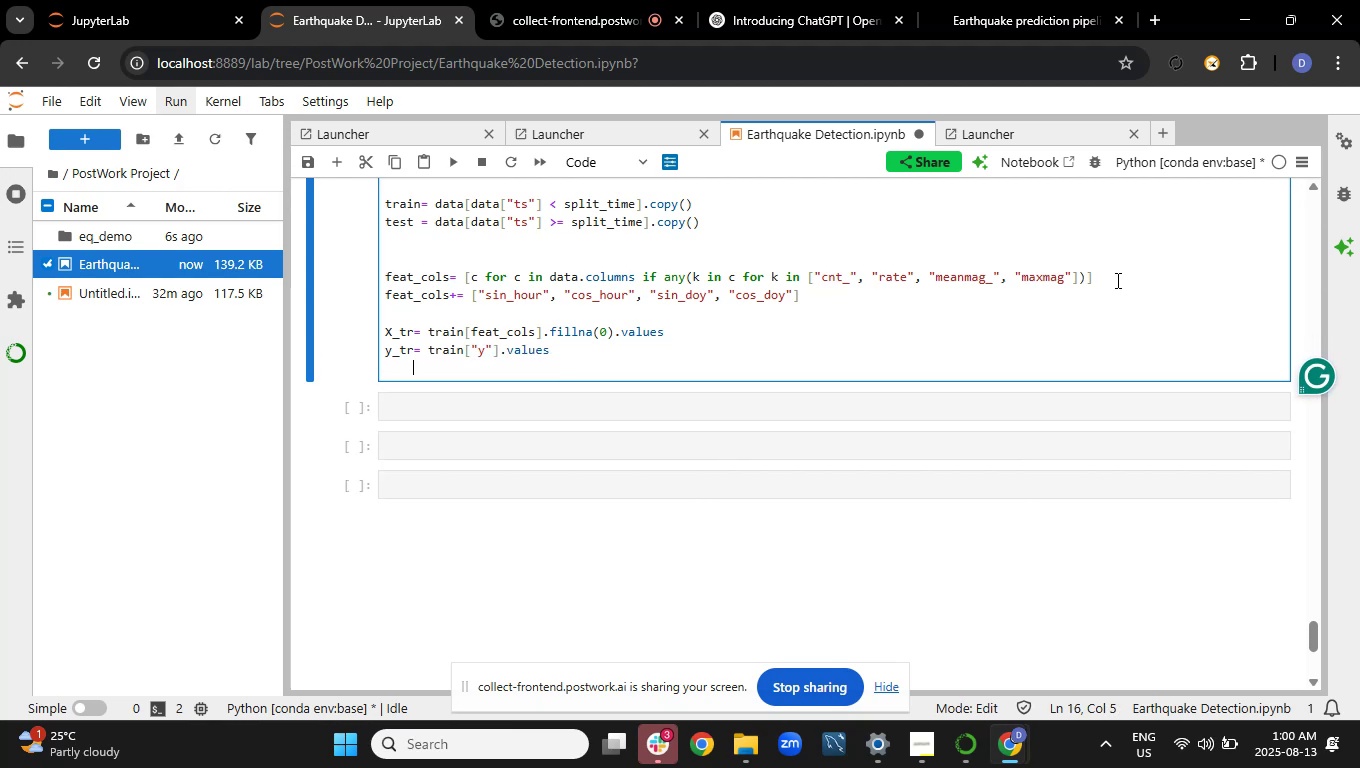 
key(Backspace)
type(X_te= test[feat_cols0)
key(Backspace)
type(].fillna(0).values)
 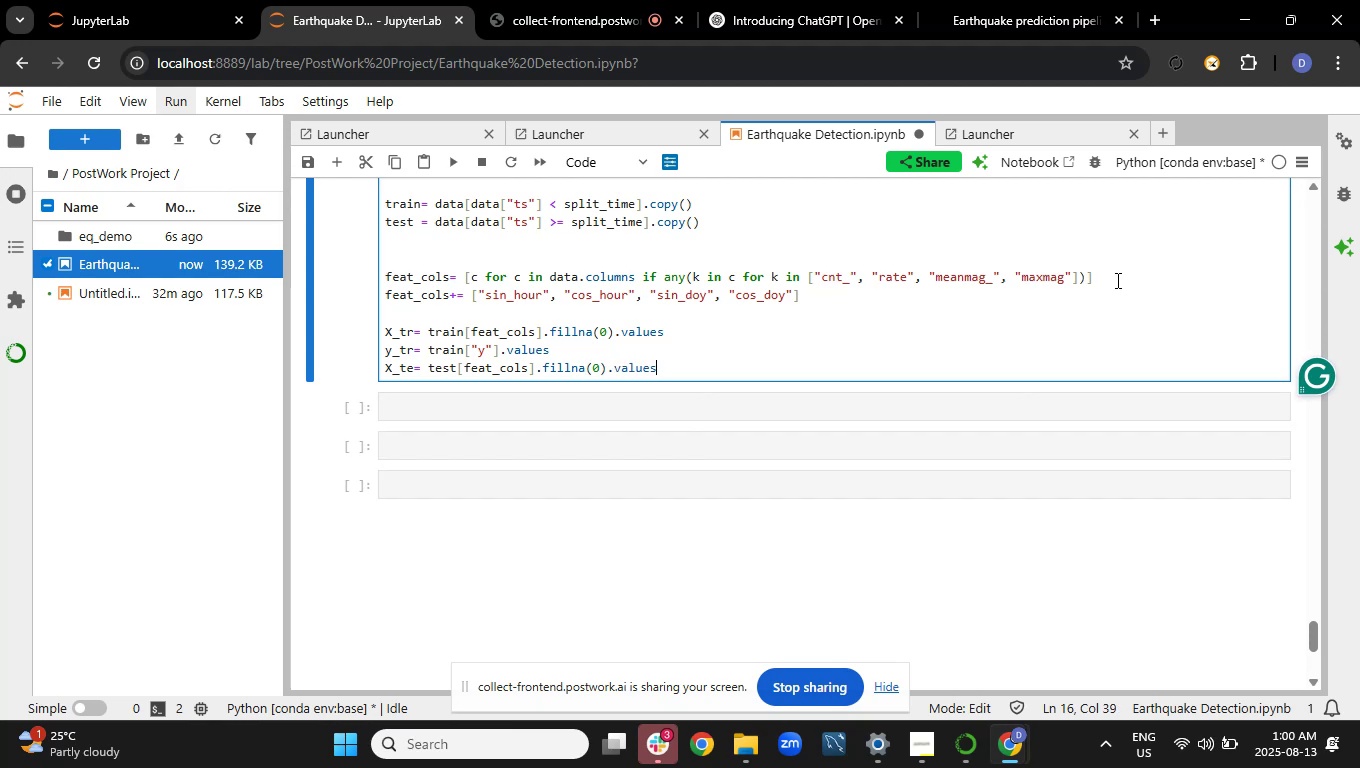 
key(Enter)
 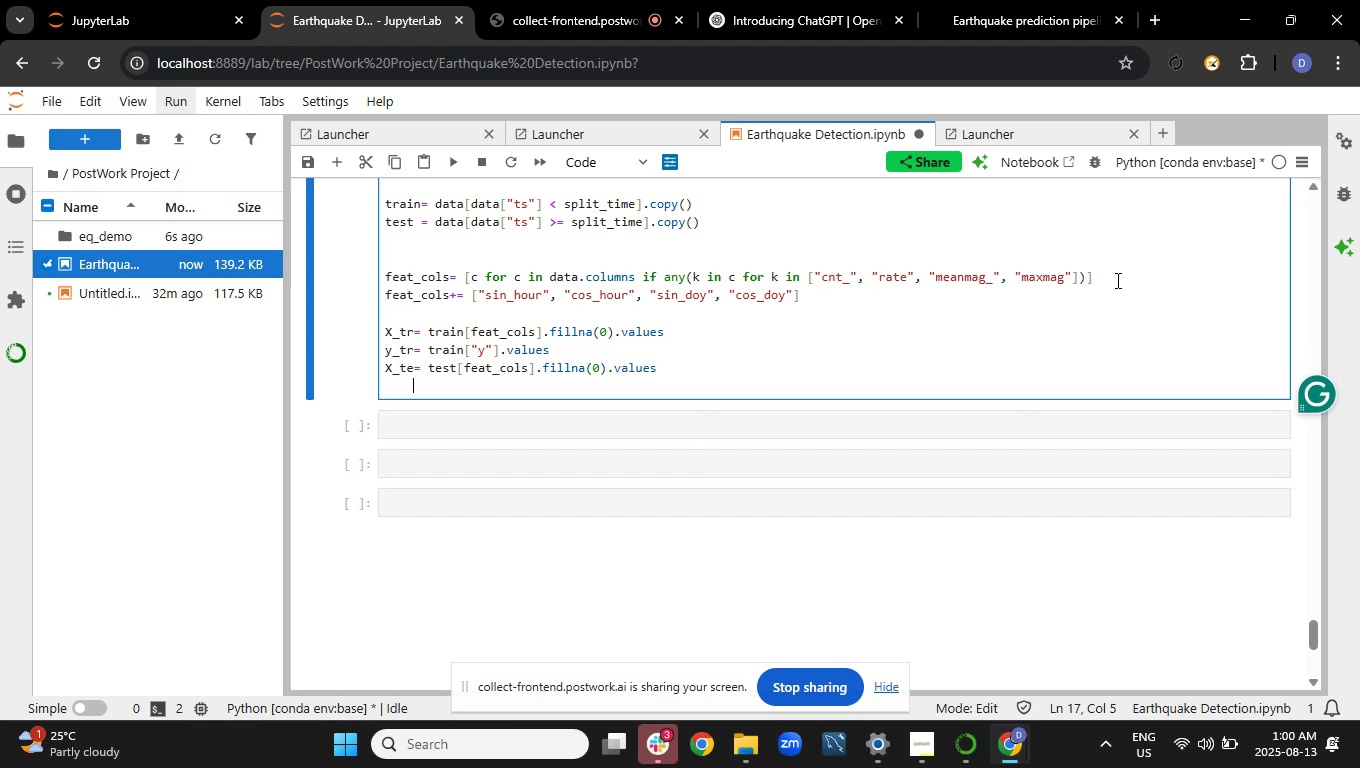 
type(y_)
key(Backspace)
key(Backspace)
key(Backspace)
type(y_te= test[:)
key(Backspace)
type("y"].values)
 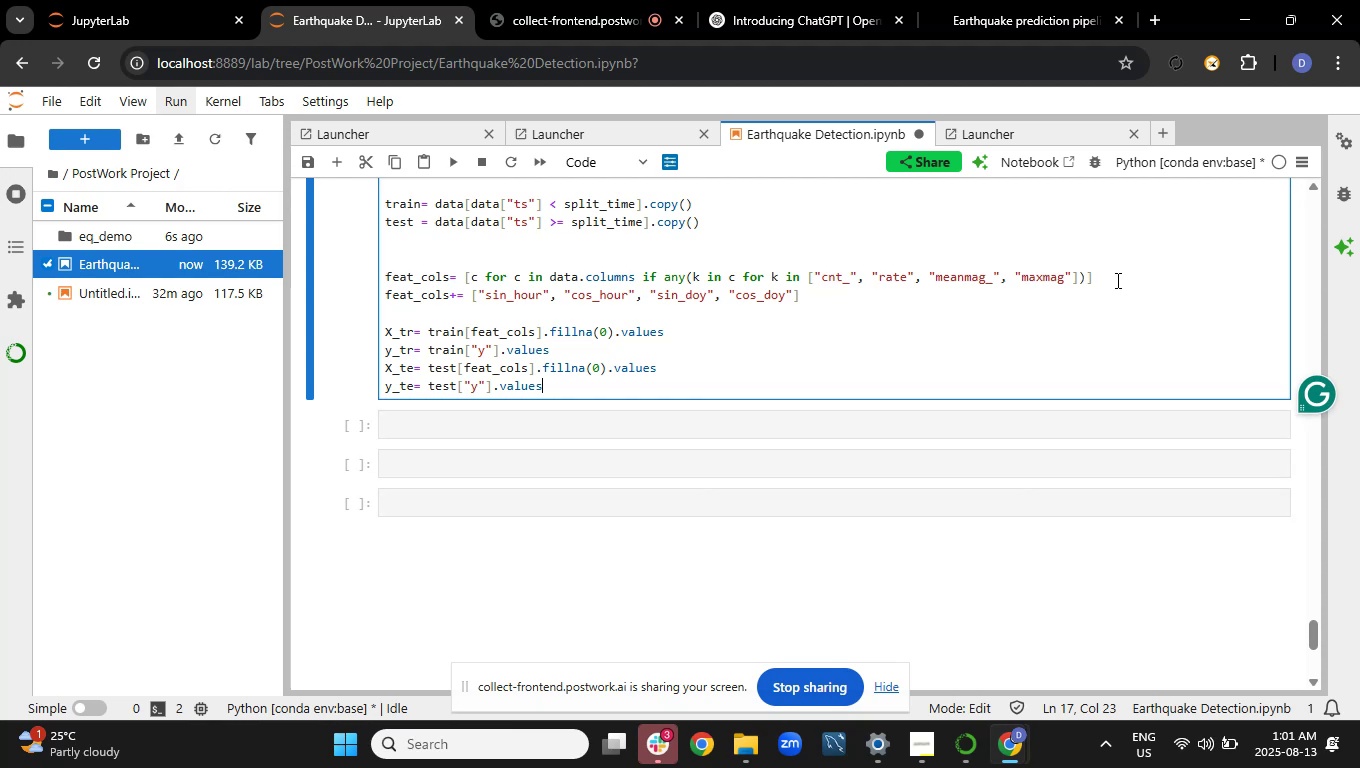 
key(Enter)
 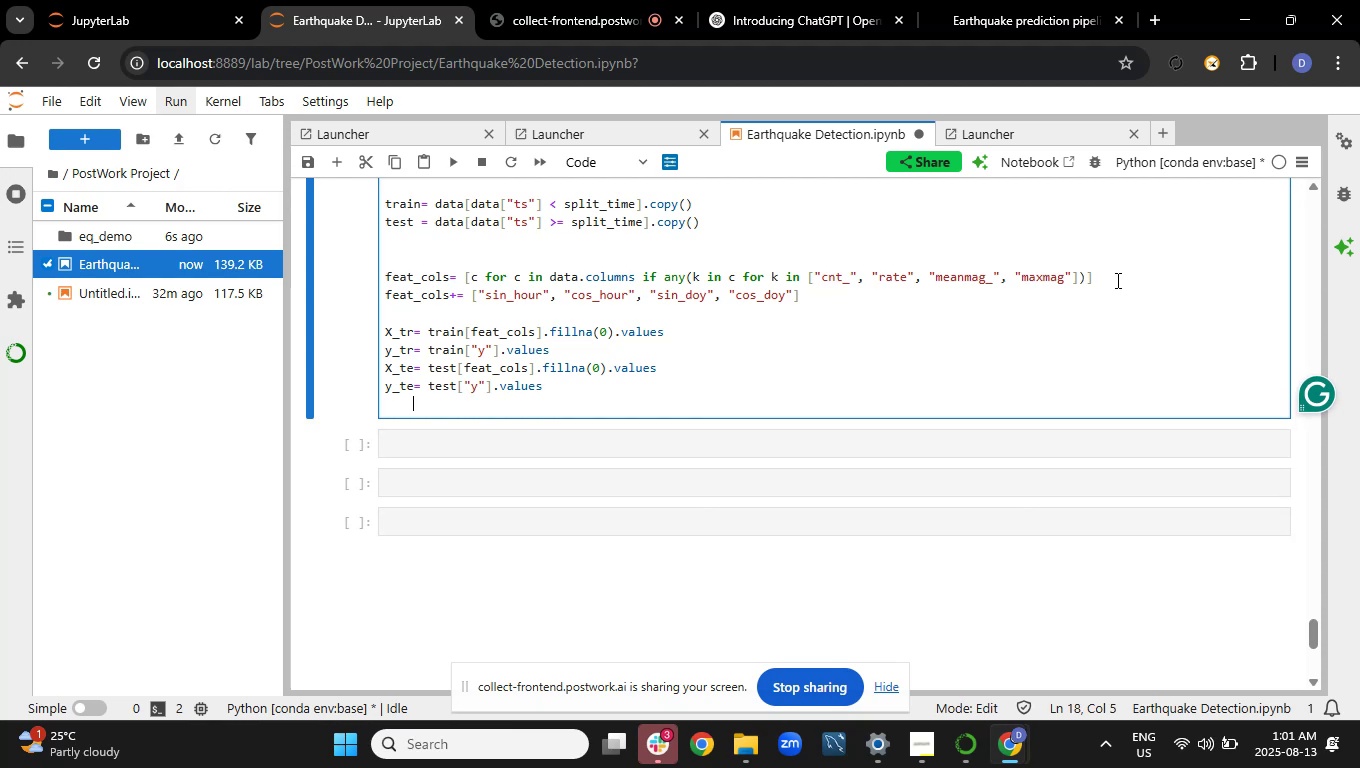 
key(Enter)
 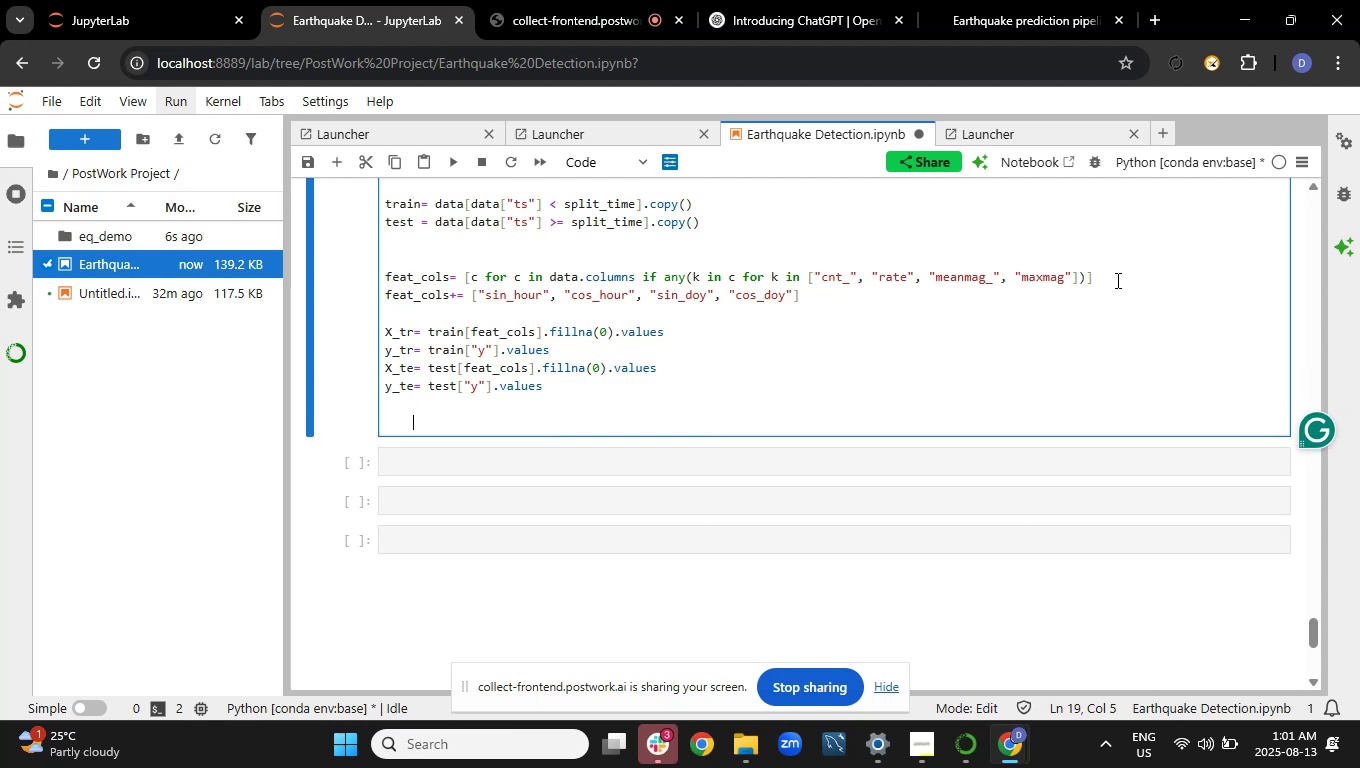 
key(Backspace)
 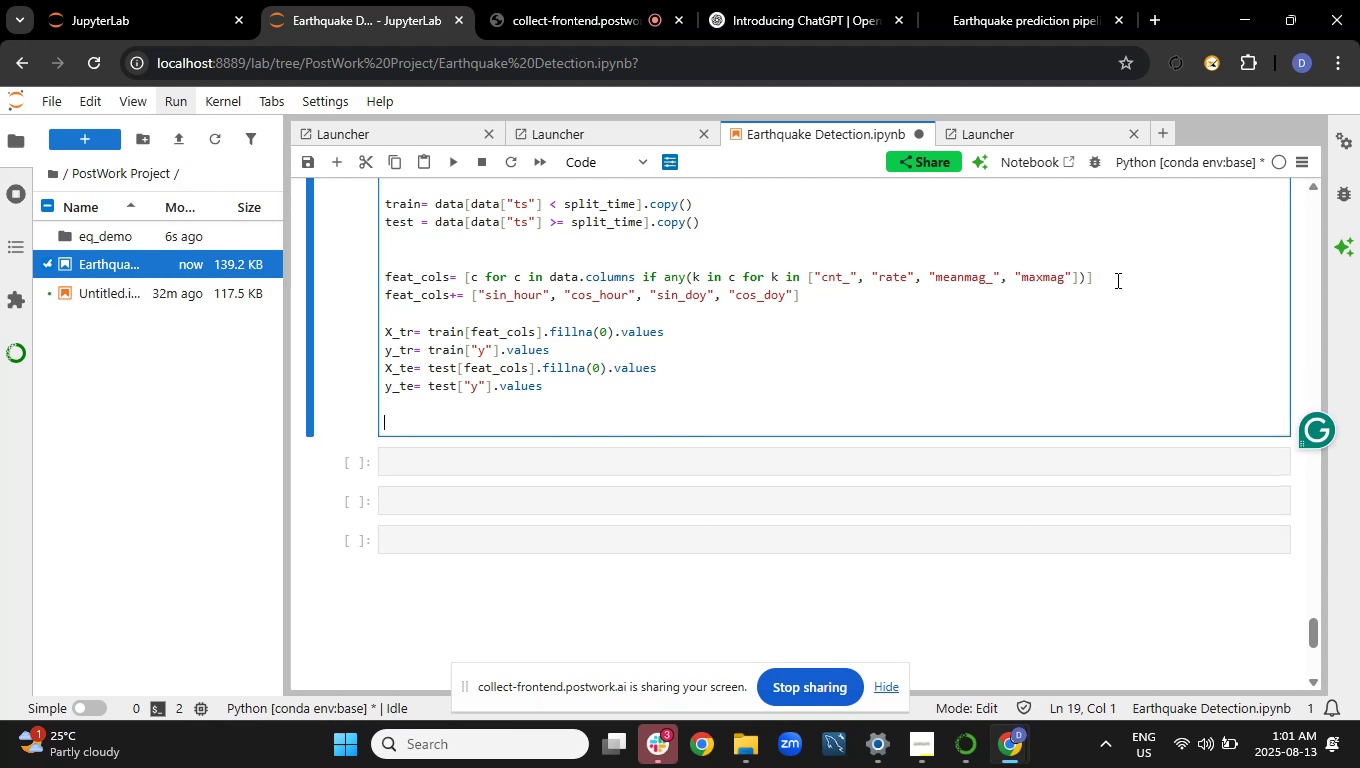 
key(Shift+3)
 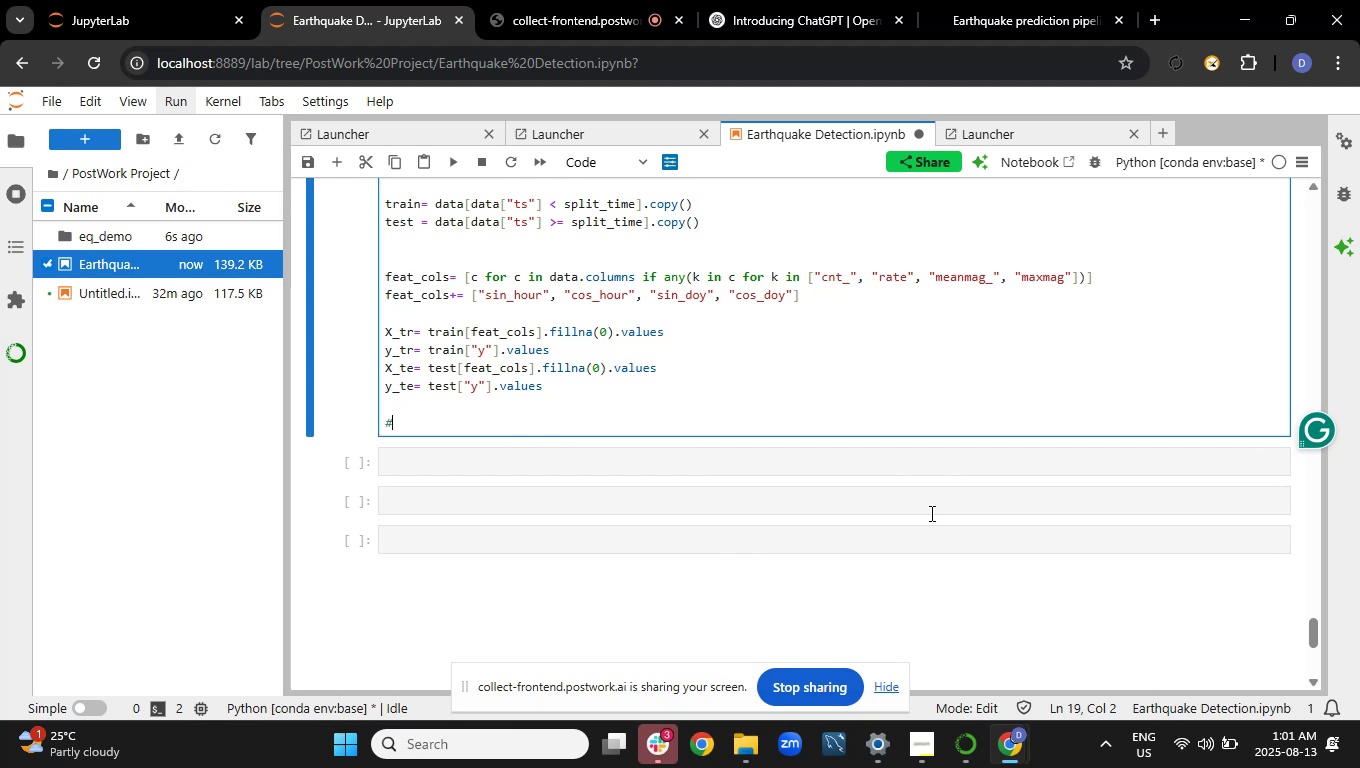 
wait(5.6)
 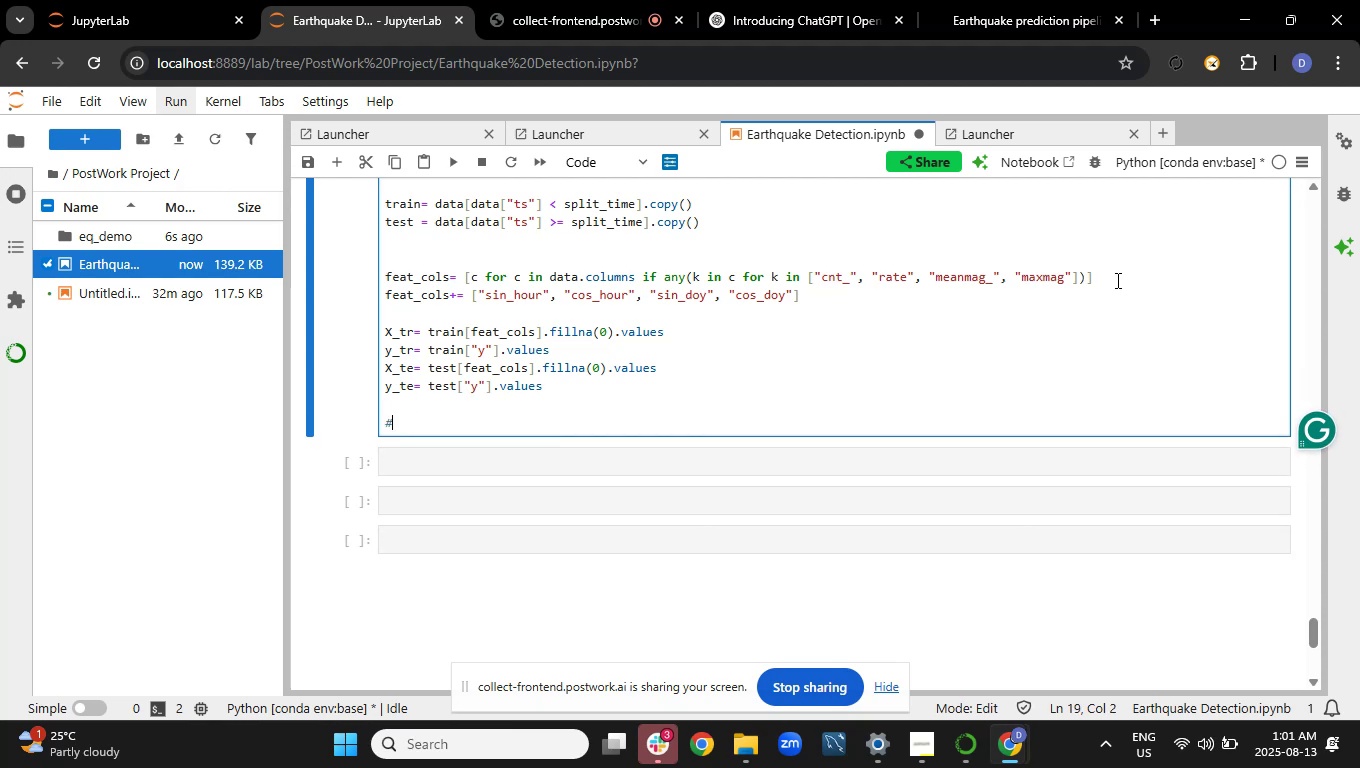 
type(Logistic Regressu)
key(Backspace)
type(ion + isotonic calibration)
 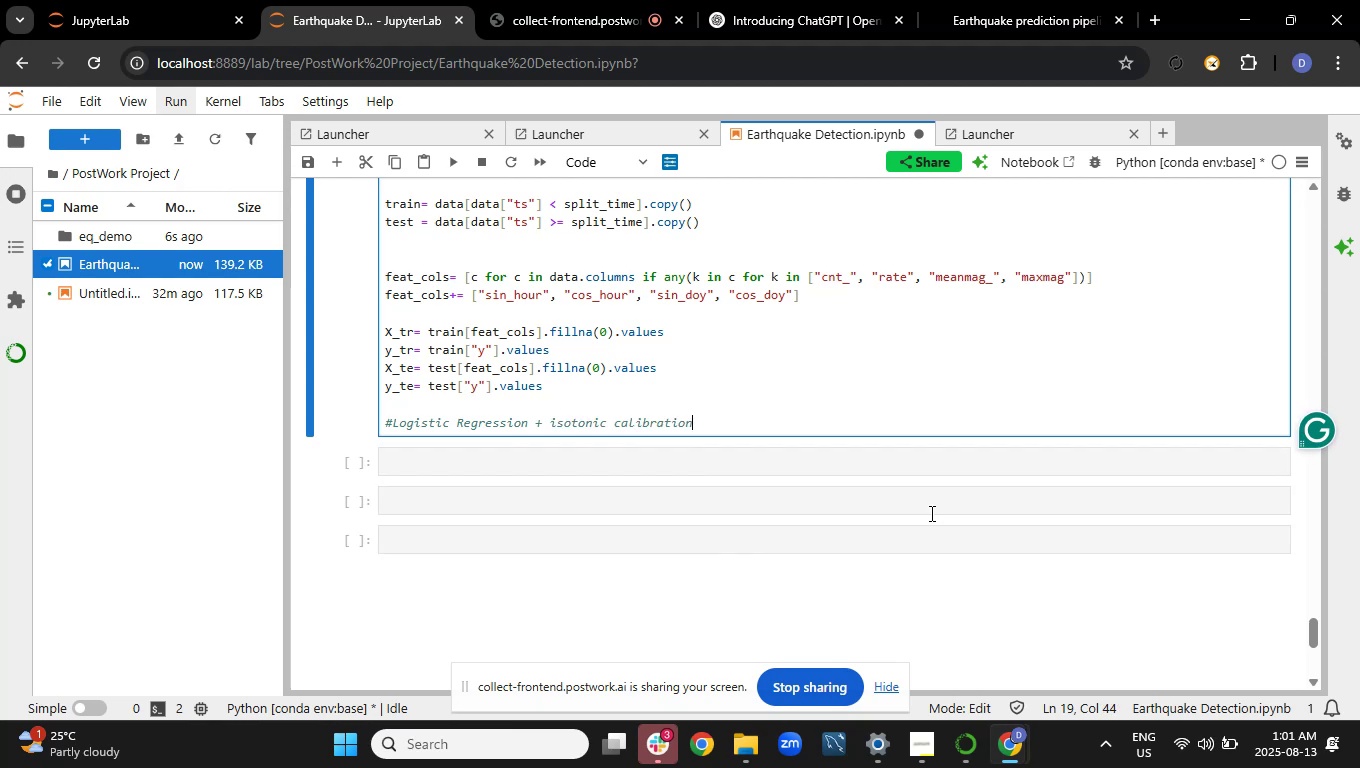 
key(Enter)
 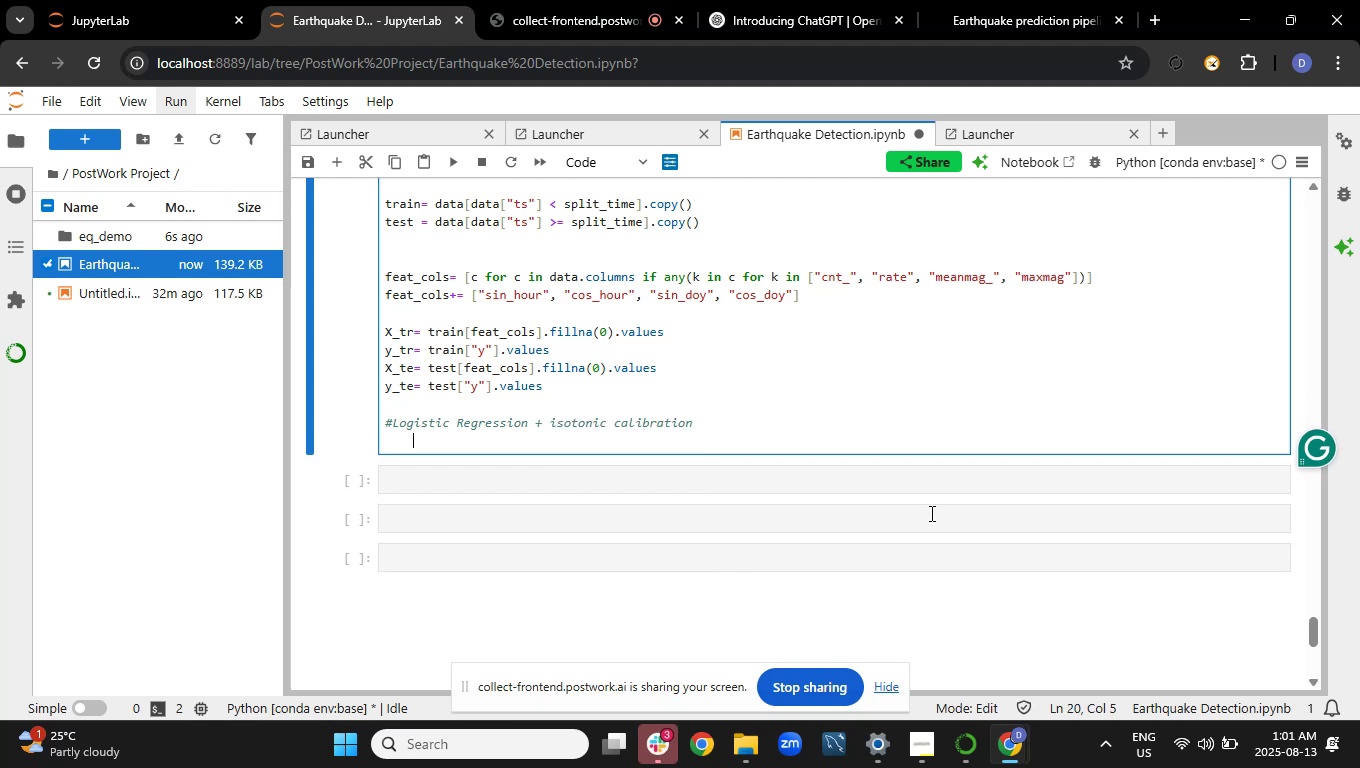 
key(Backspace)
type(lr = Pipeline([)
 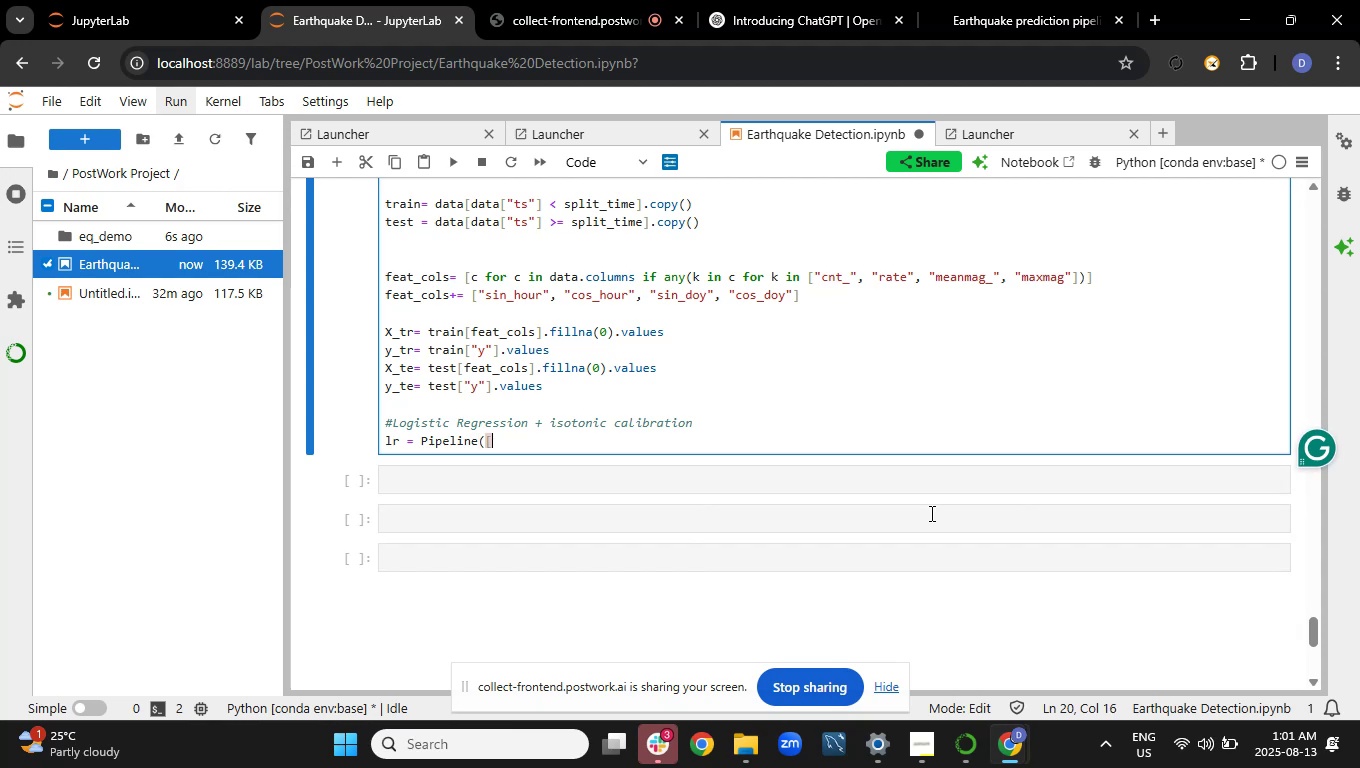 
key(Enter)
 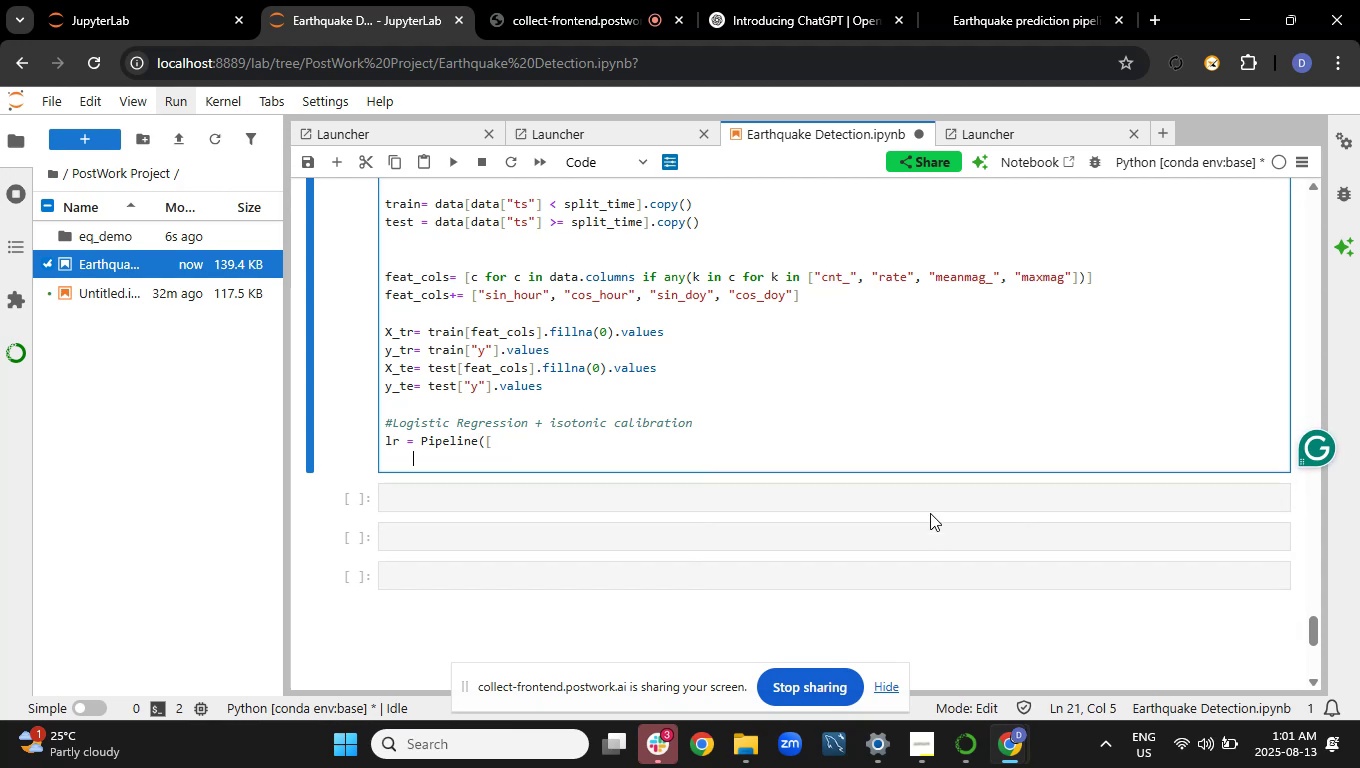 
type(("scaler", sta)
key(Backspace)
key(Backspace)
key(Backspace)
type(StandardScaler( with )
key(Backspace)
type(_mean= False)).)
key(Backspace)
type(,)
 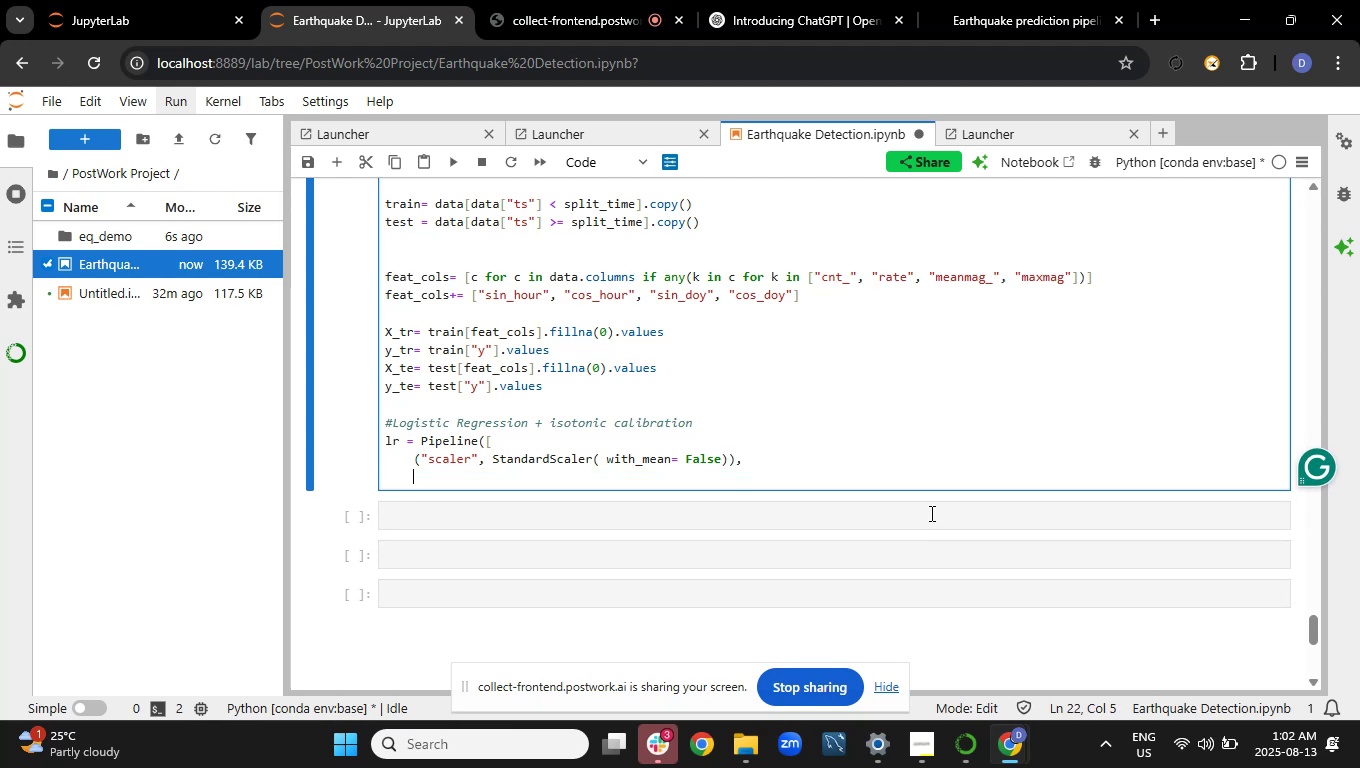 
 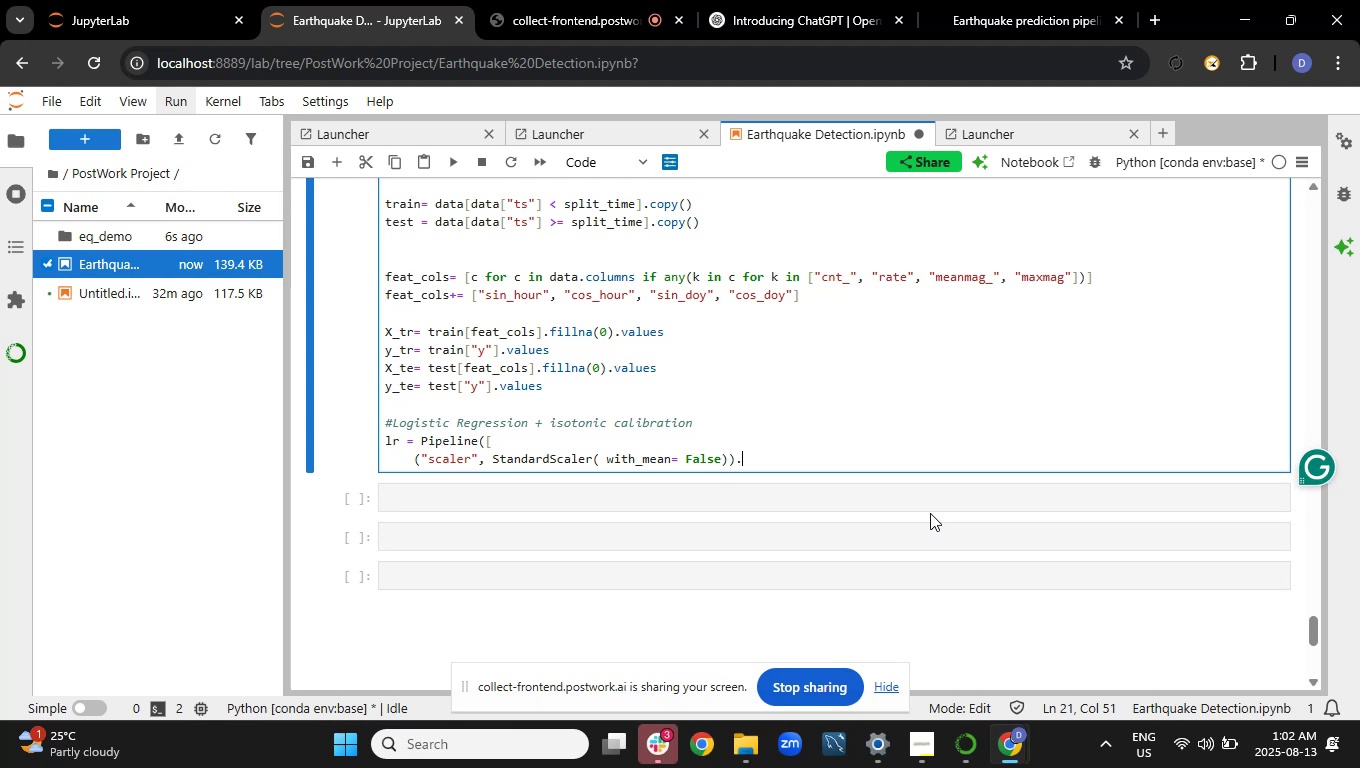 
key(Enter)
 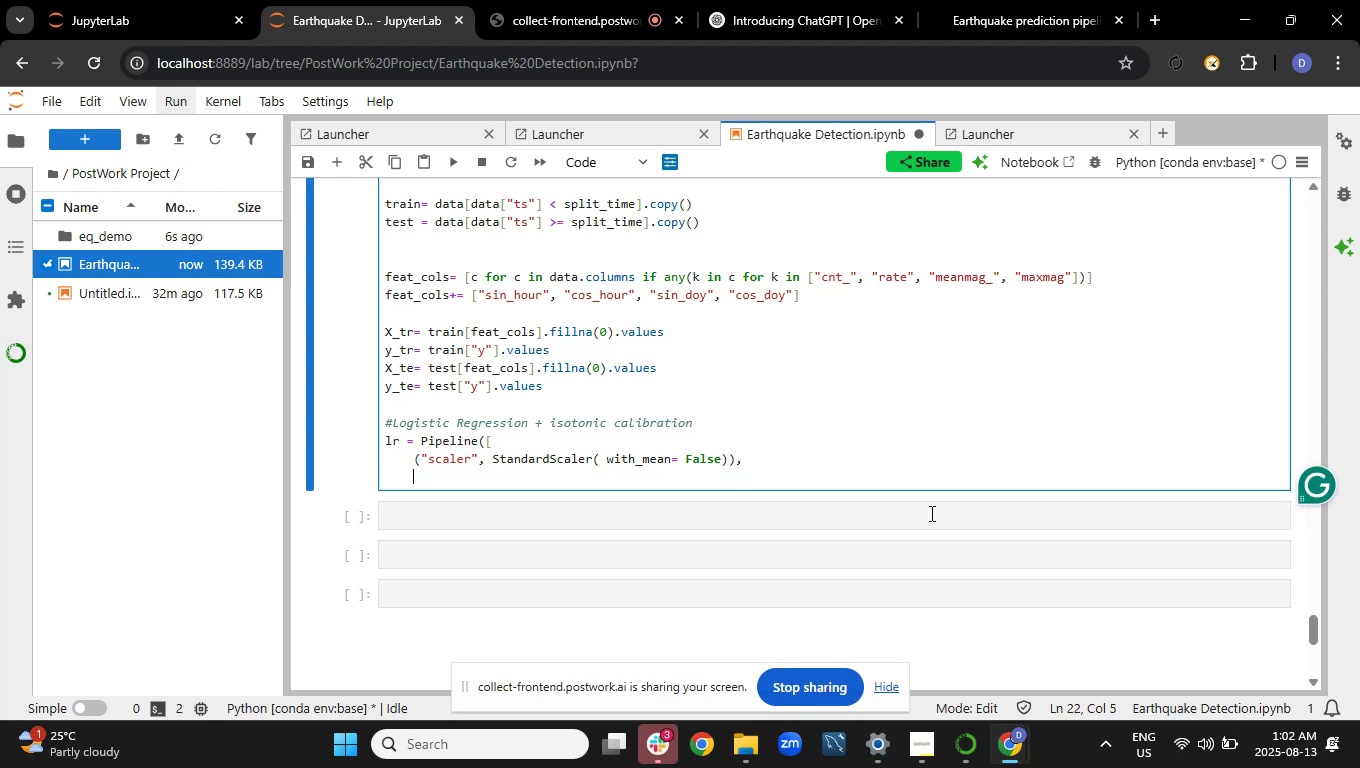 
type(("clf", l)
key(Backspace)
type(Logisic )
key(Backspace)
type(Regression(max_iter+100)
key(Backspace)
key(Backspace)
key(Backspace)
key(Backspace)
type(+100)
key(Backspace)
key(Backspace)
key(Backspace)
key(Backspace)
type(=1)
key(Backspace)
type(200)
 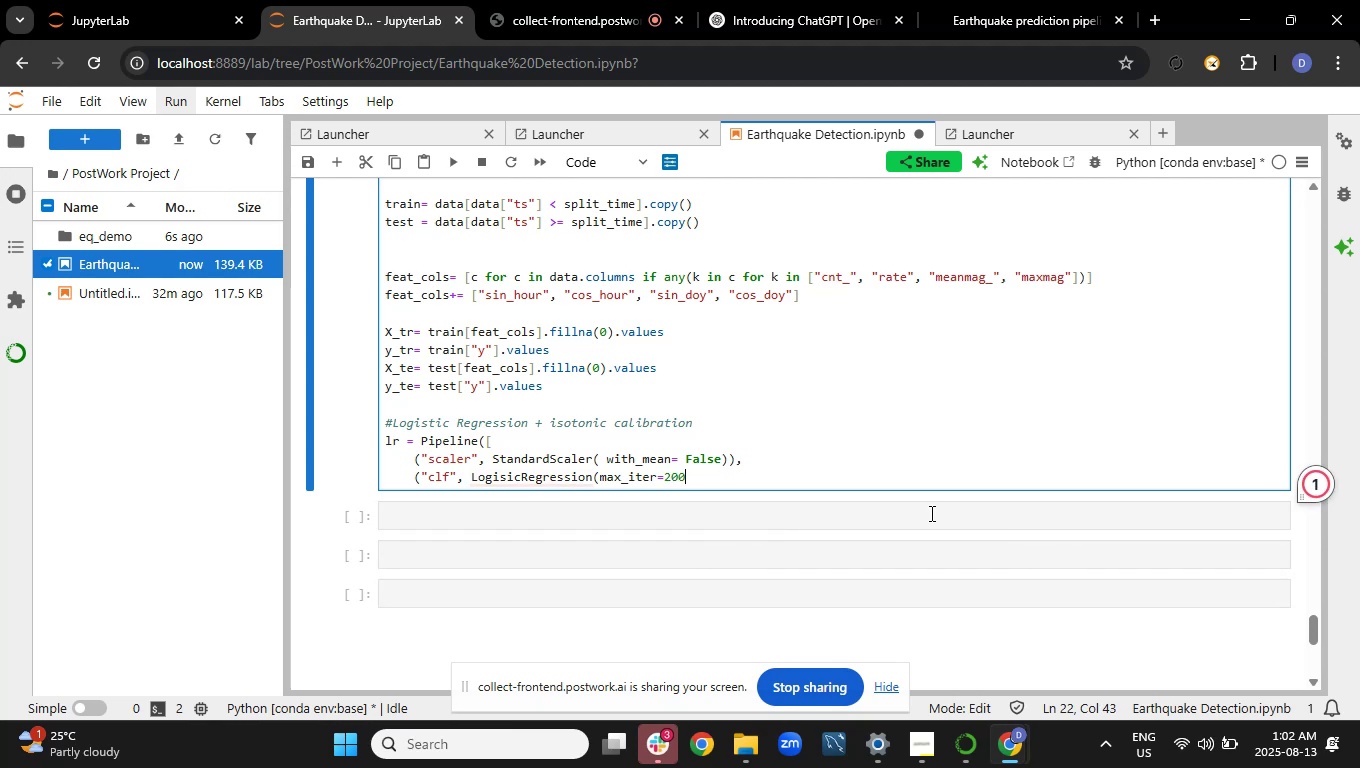 
wait(5.93)
 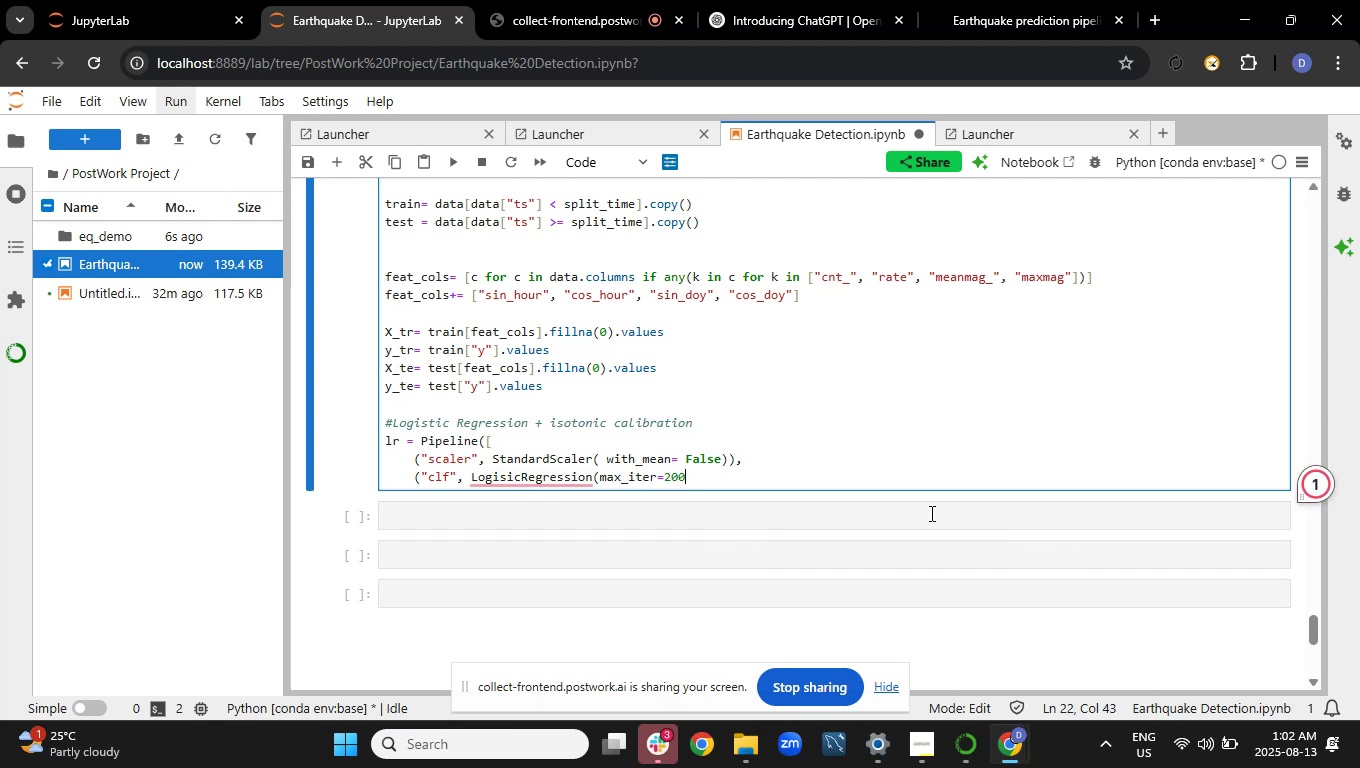 
mouse_move([515, 480])
 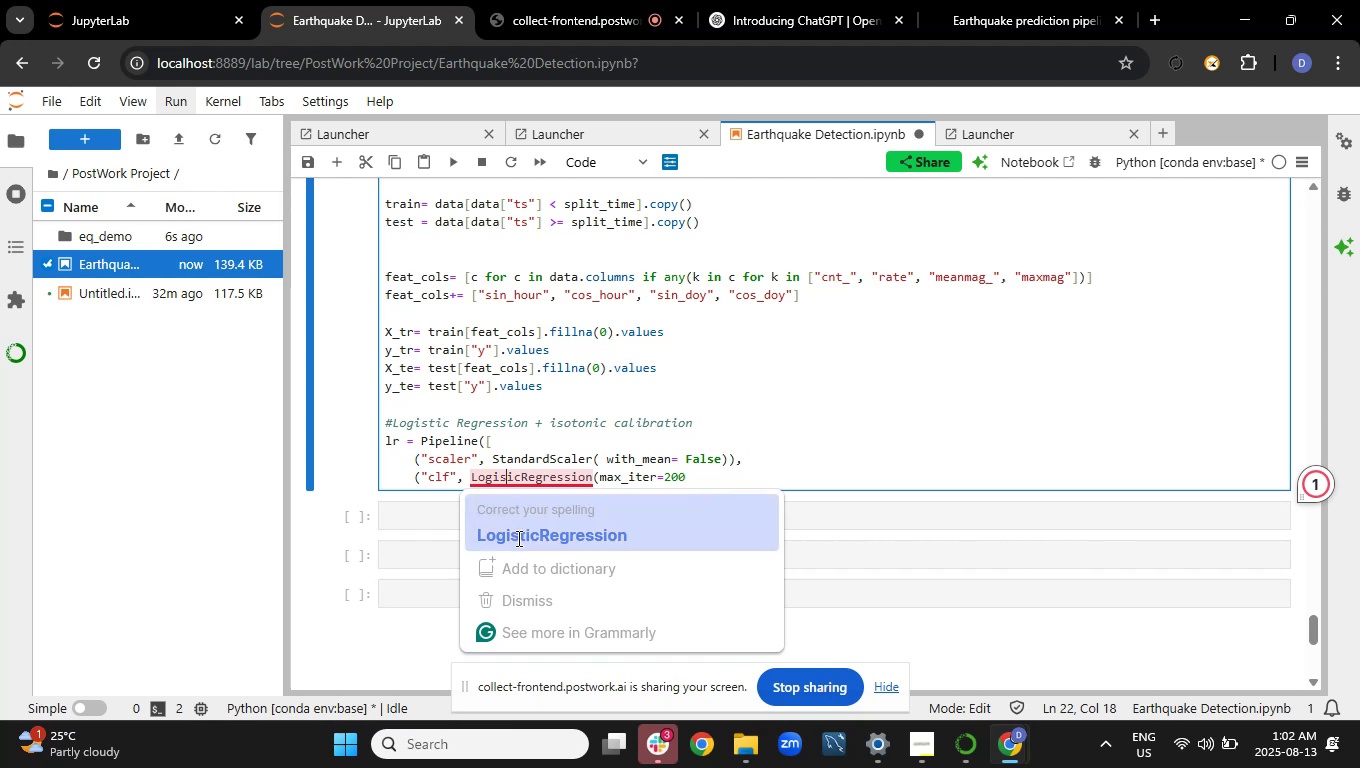 
left_click([517, 538])
 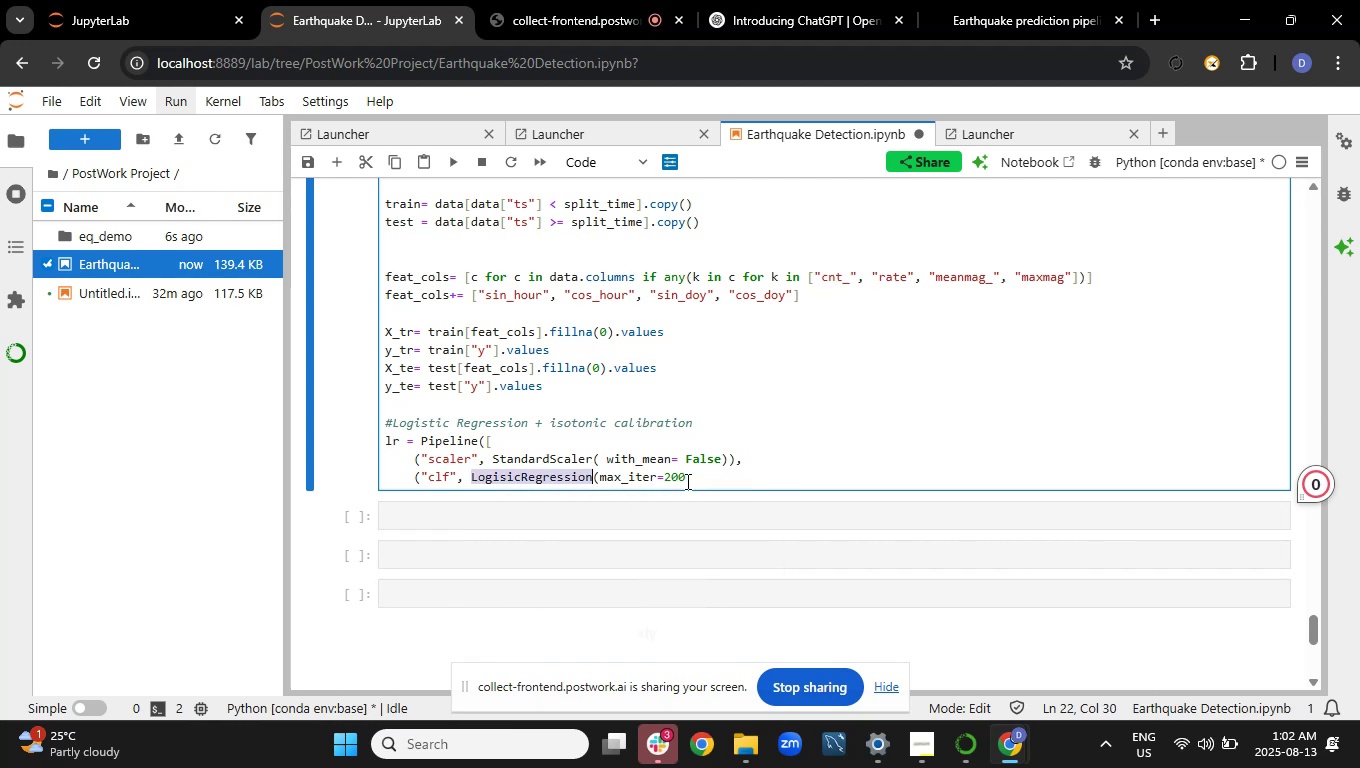 
key(Unknown)
 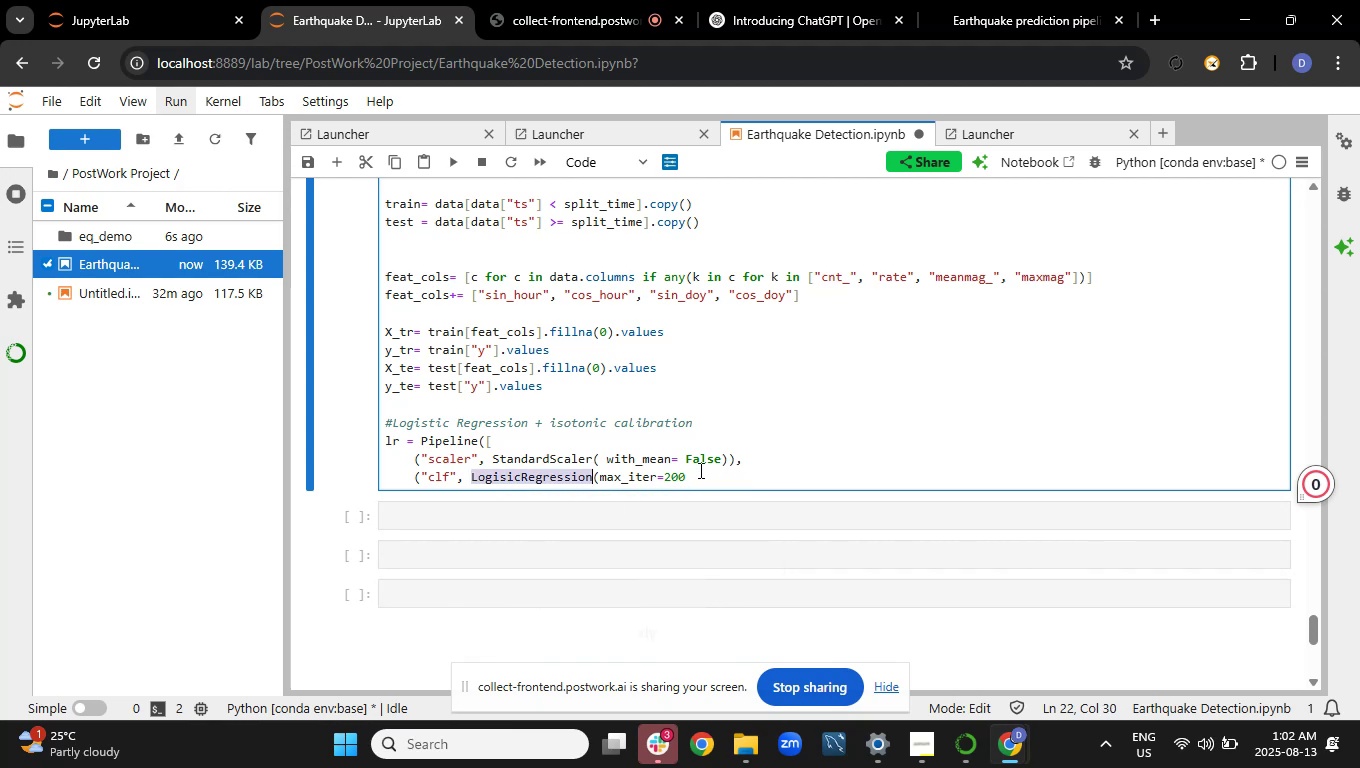 
key(Unknown)
 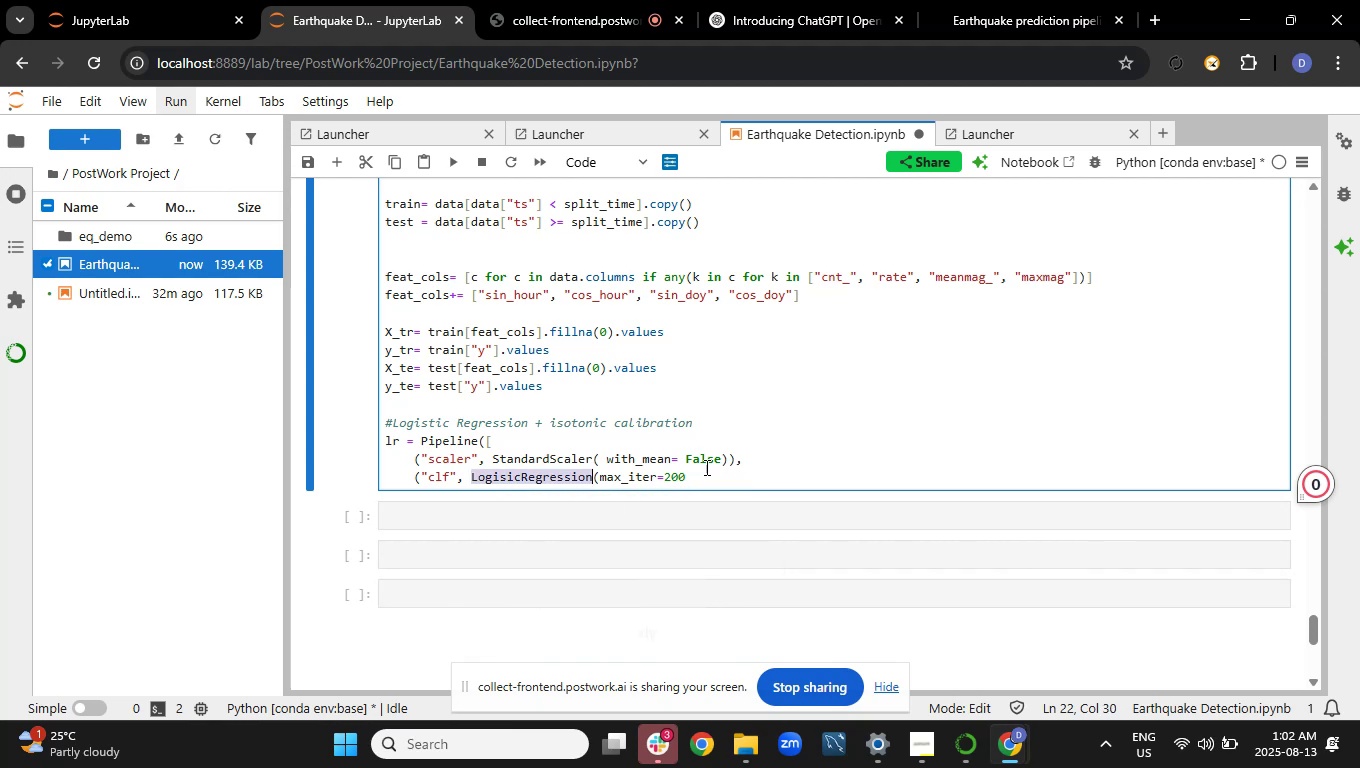 
key(Unknown)
 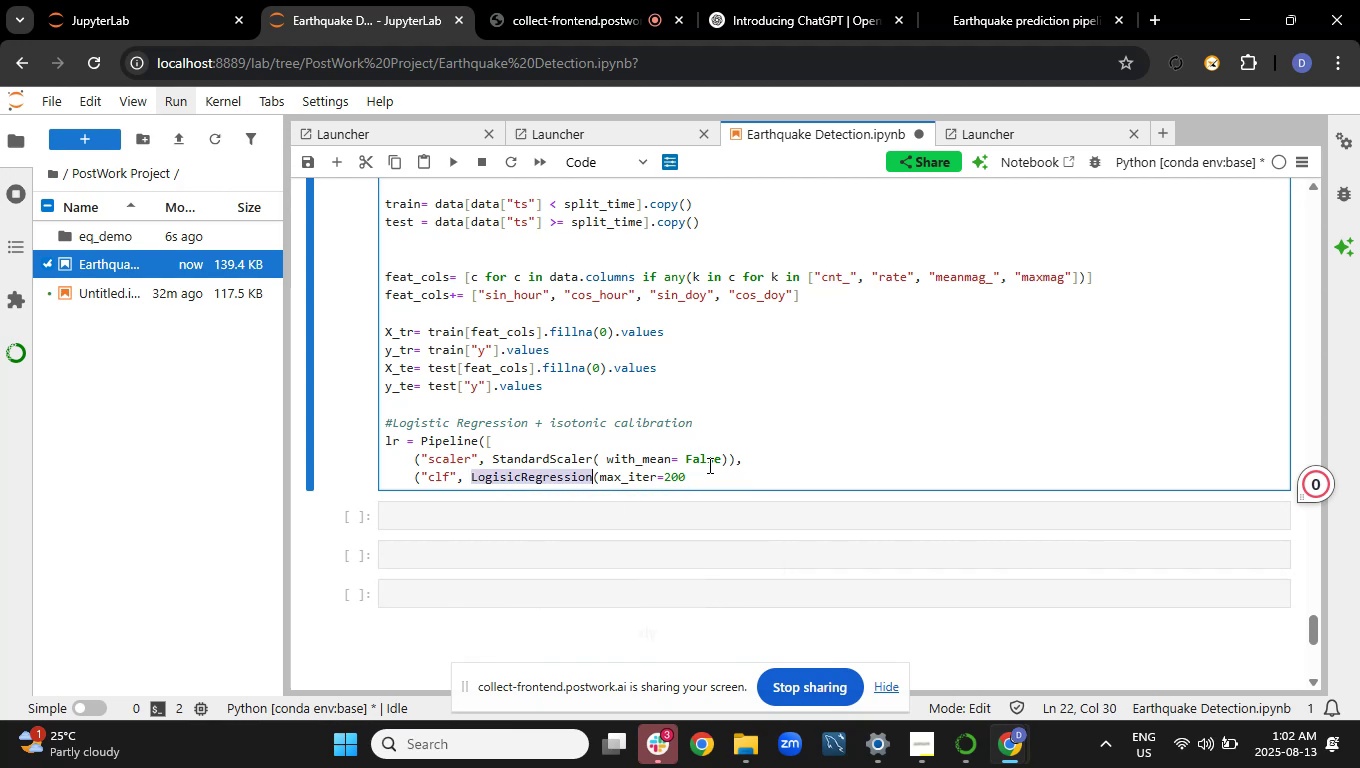 
key(Unknown)
 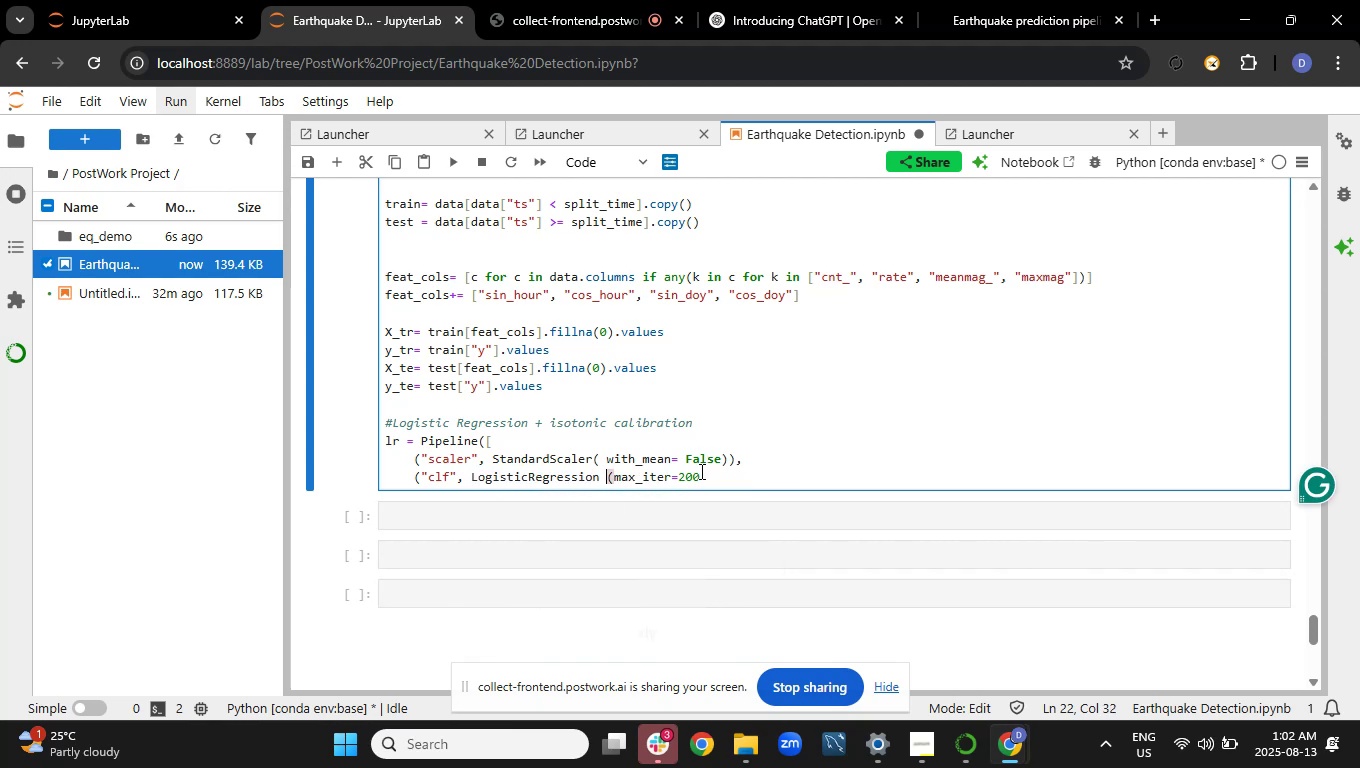 
key(Unknown)
 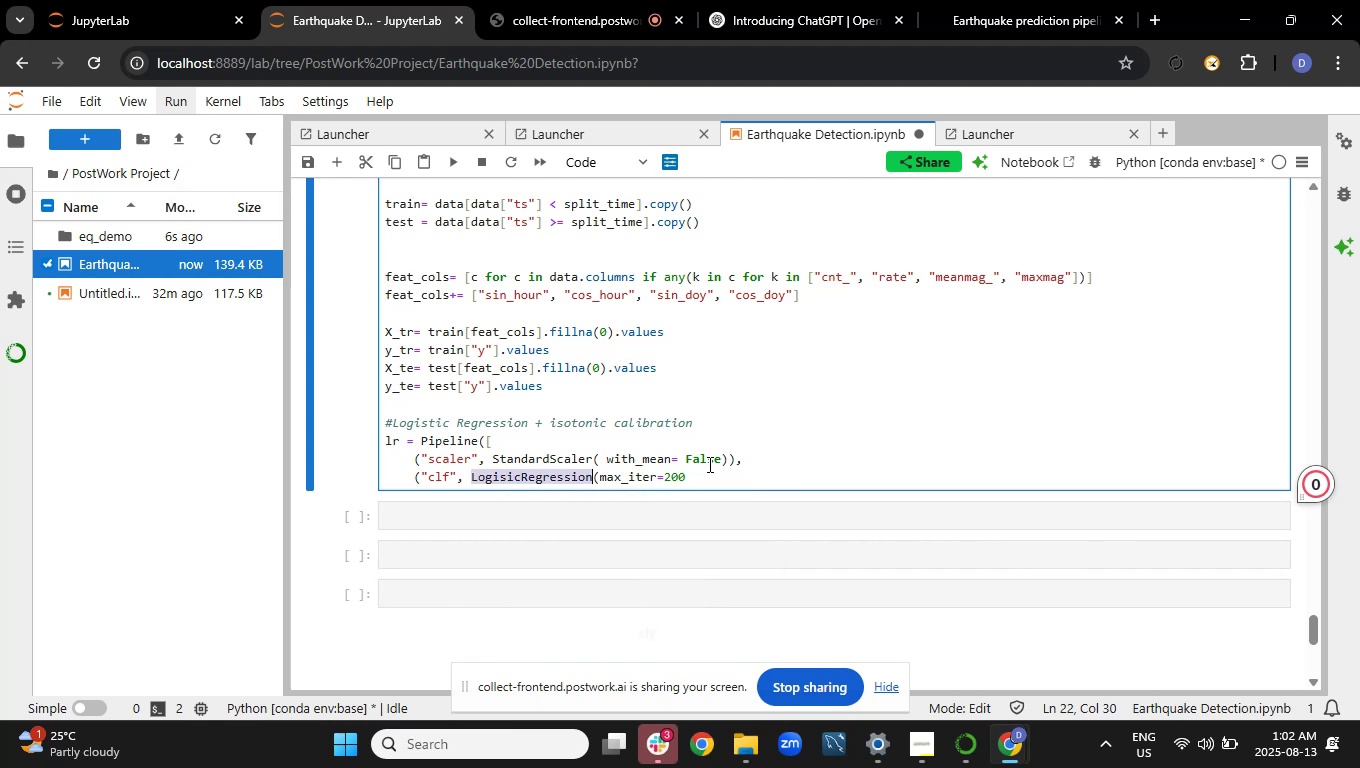 
key(Unknown)
 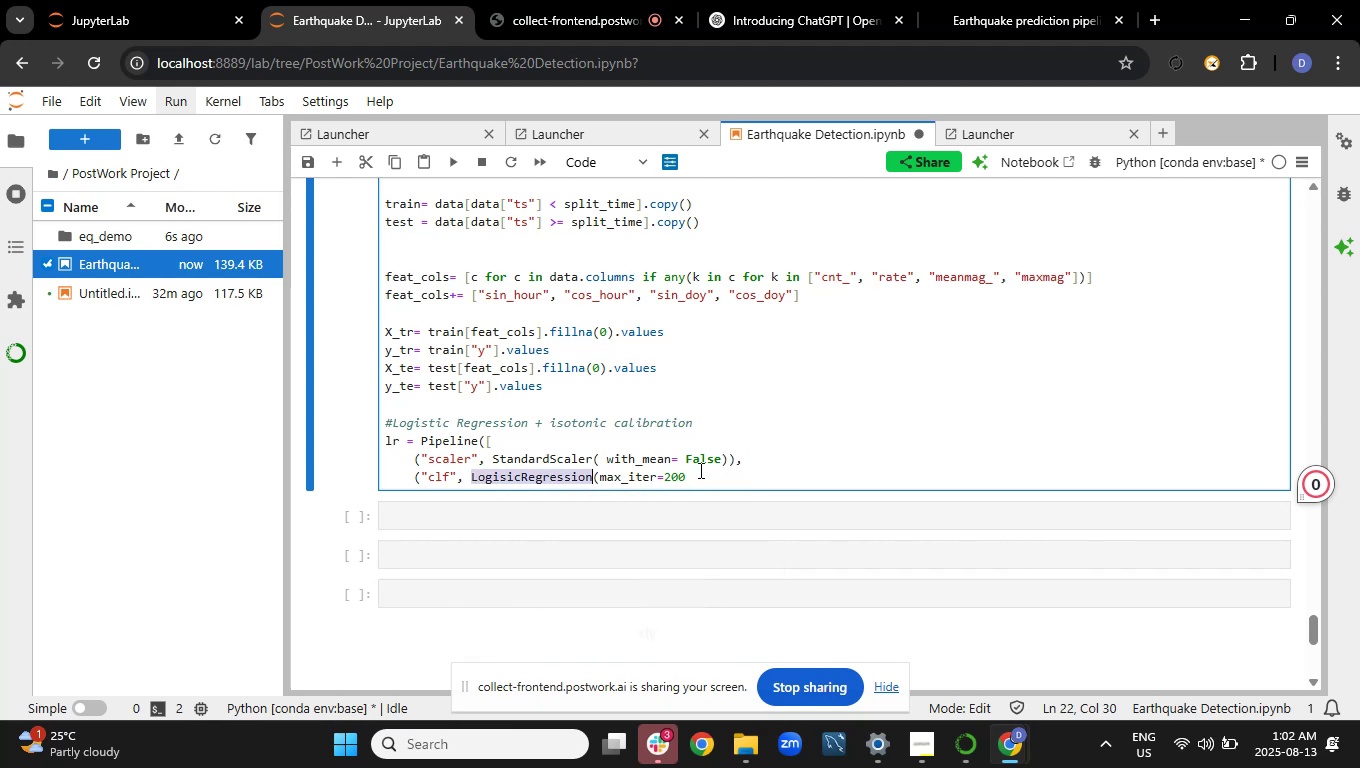 
key(Unknown)
 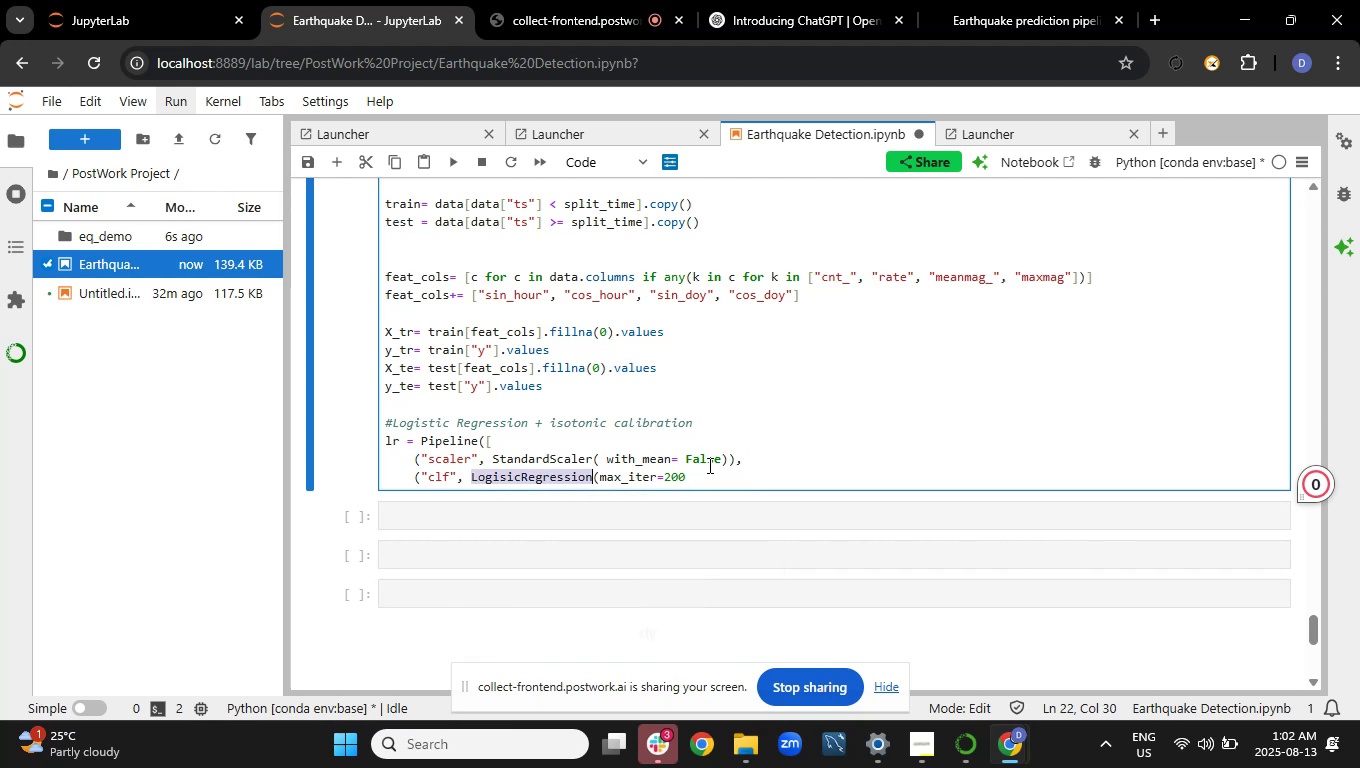 
key(Unknown)
 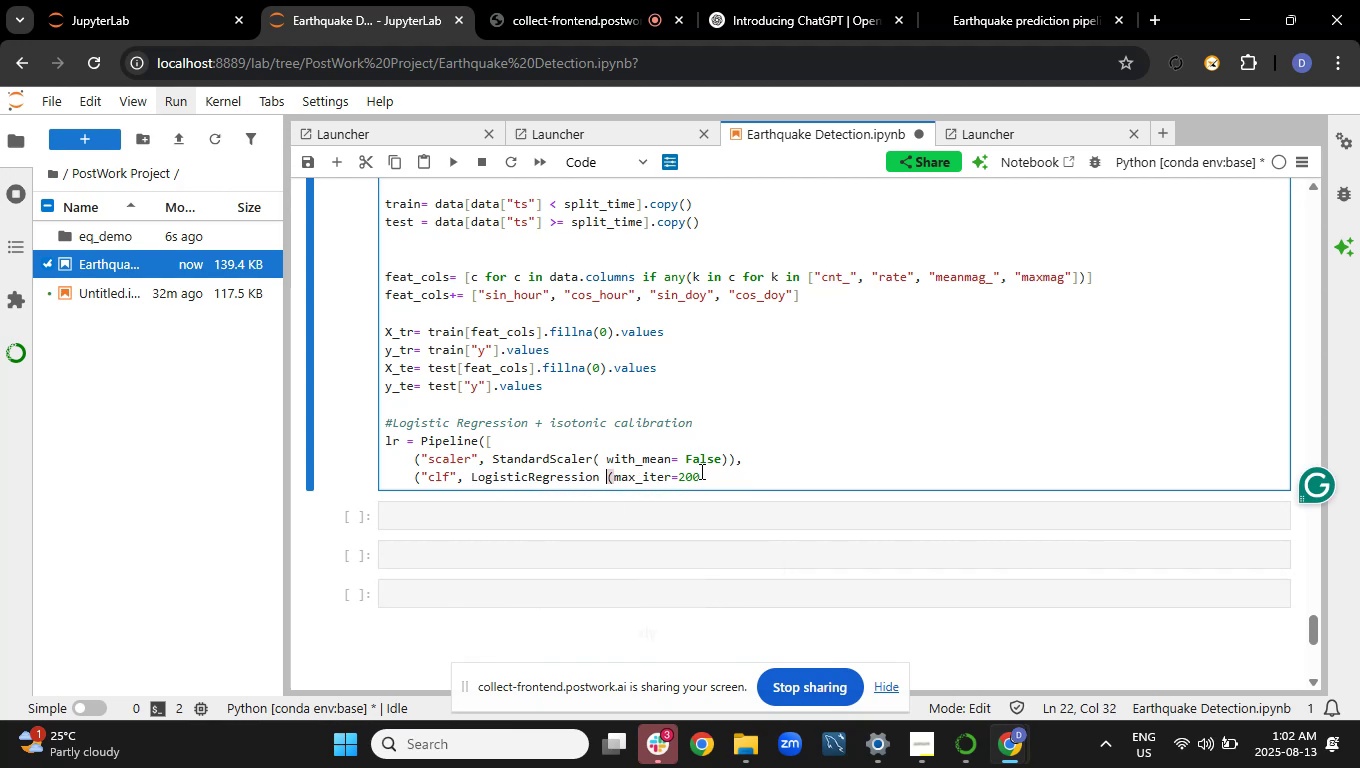 
key(Unknown)
 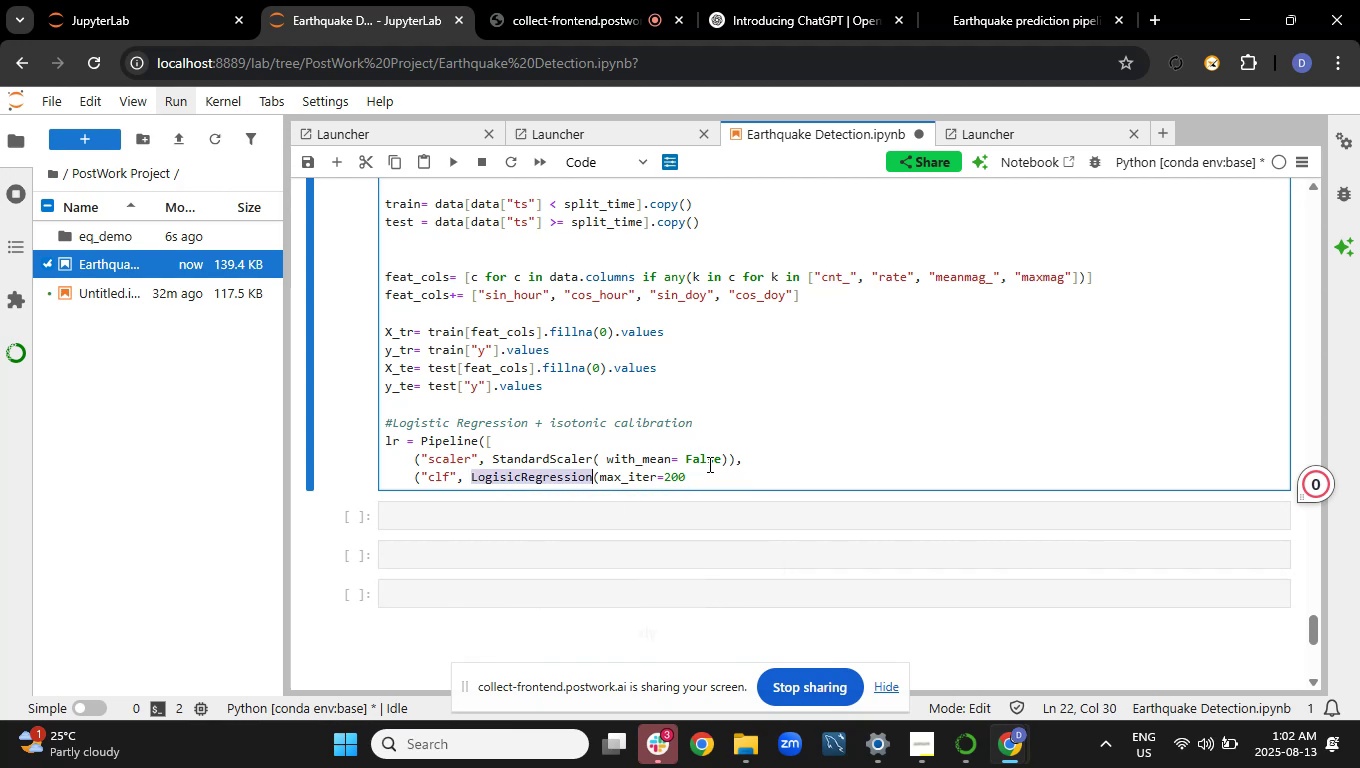 
key(Unknown)
 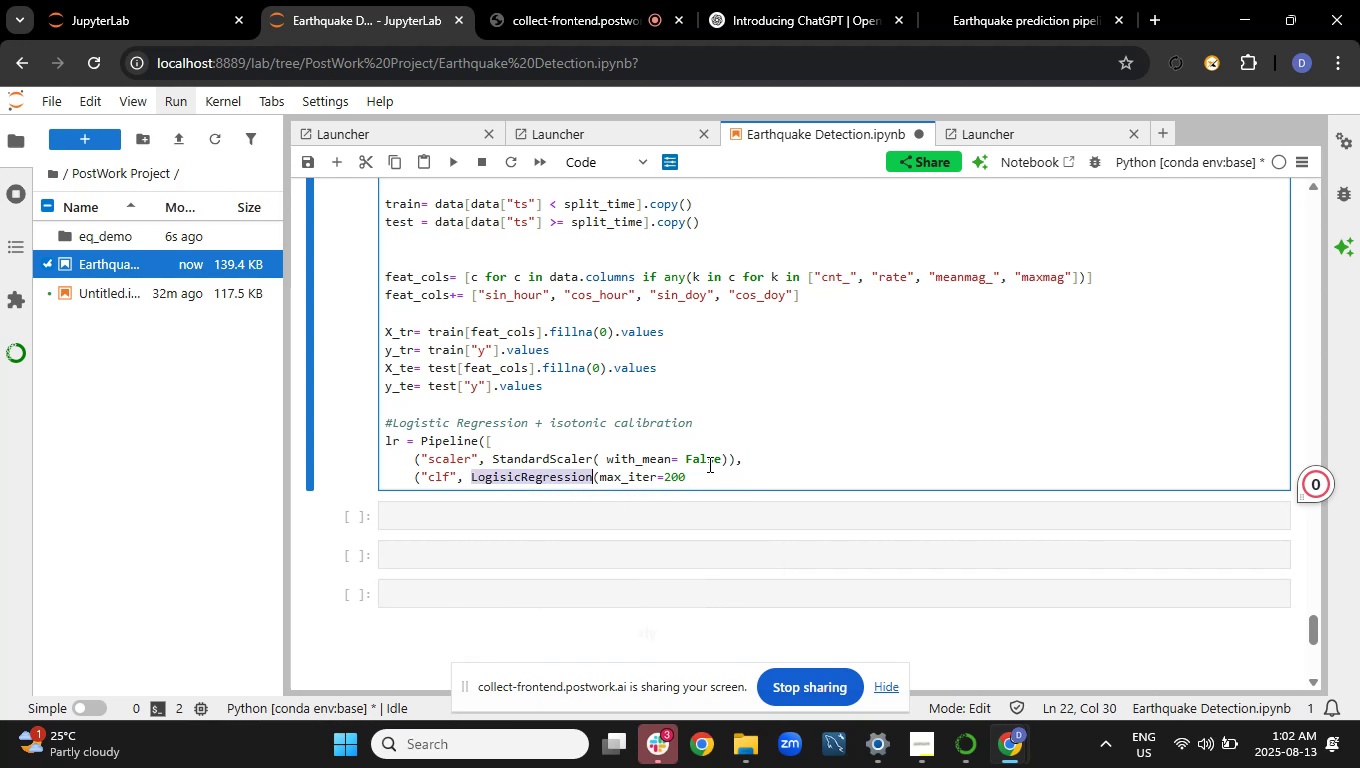 
key(Unknown)
 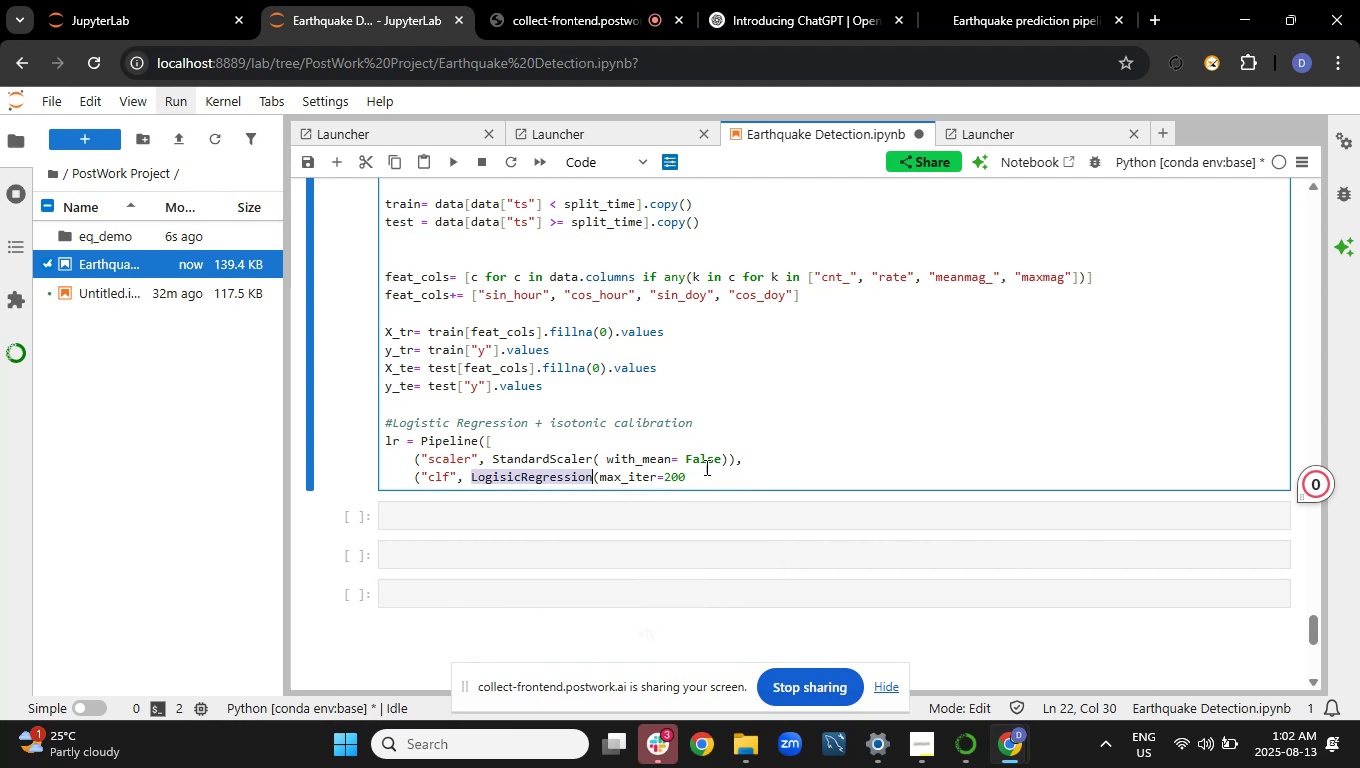 
key(Unknown)
 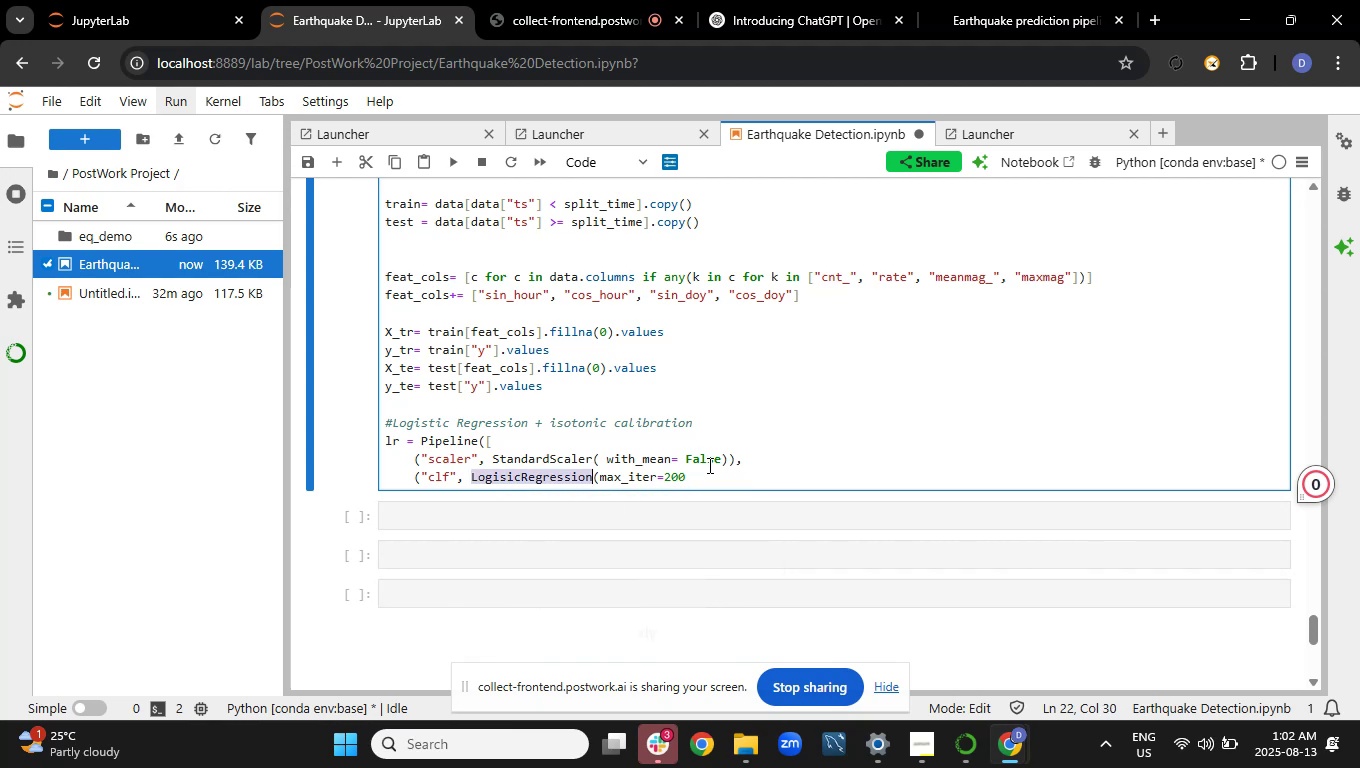 
key(Unknown)
 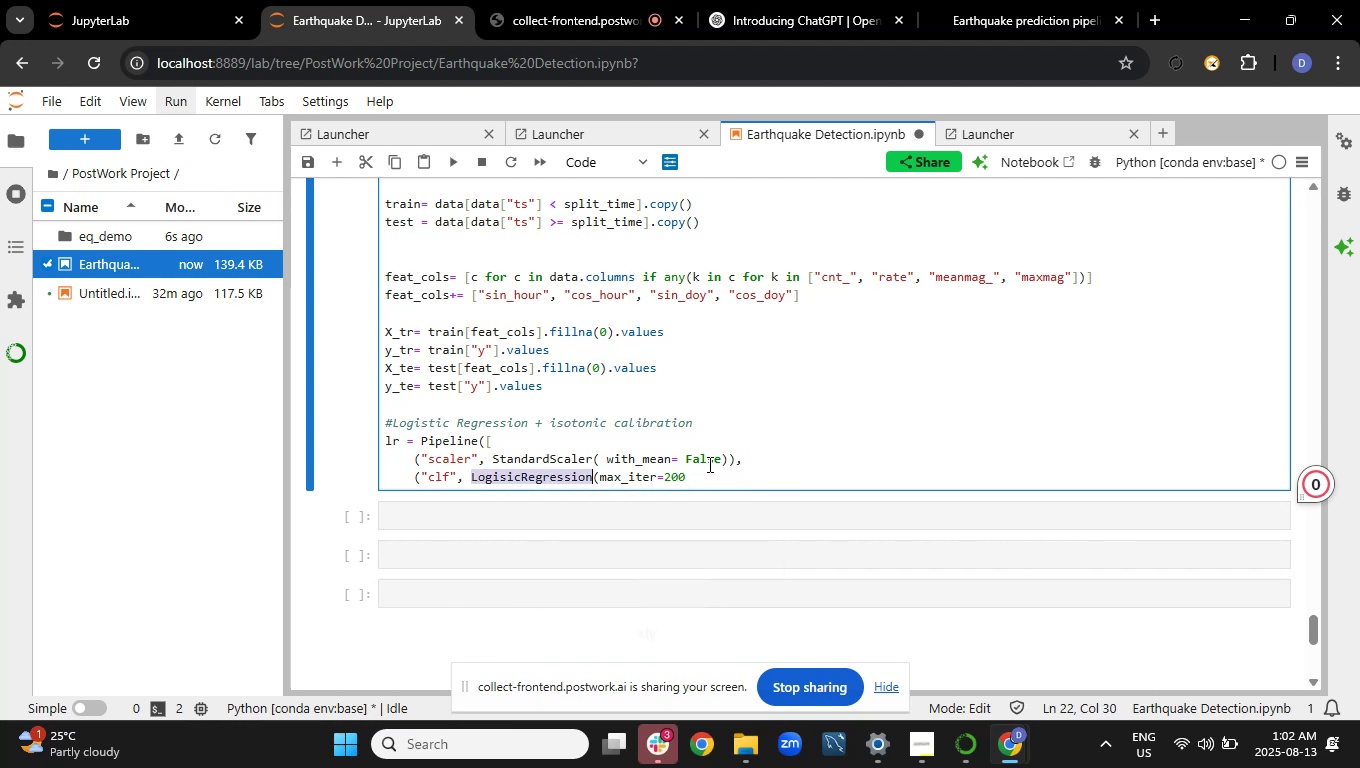 
key(Unknown)
 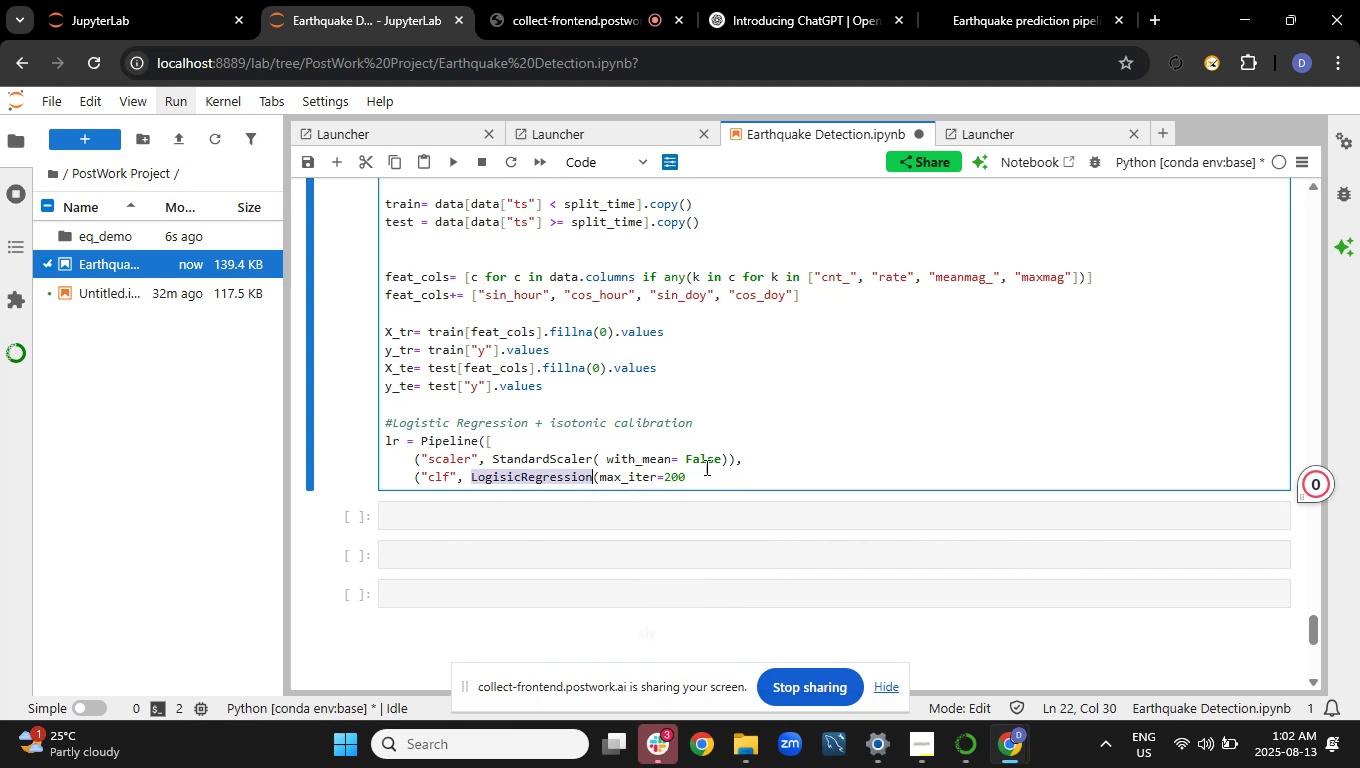 
key(Unknown)
 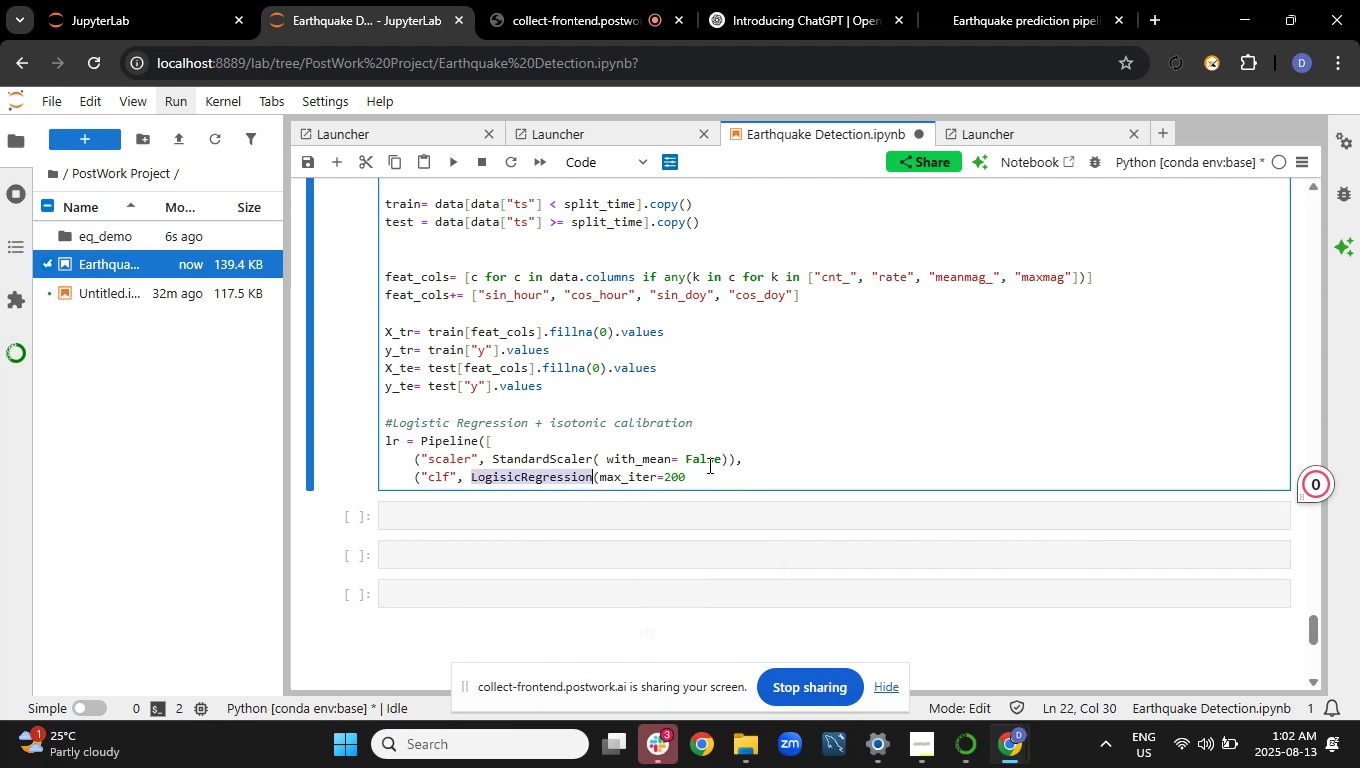 
key(Unknown)
 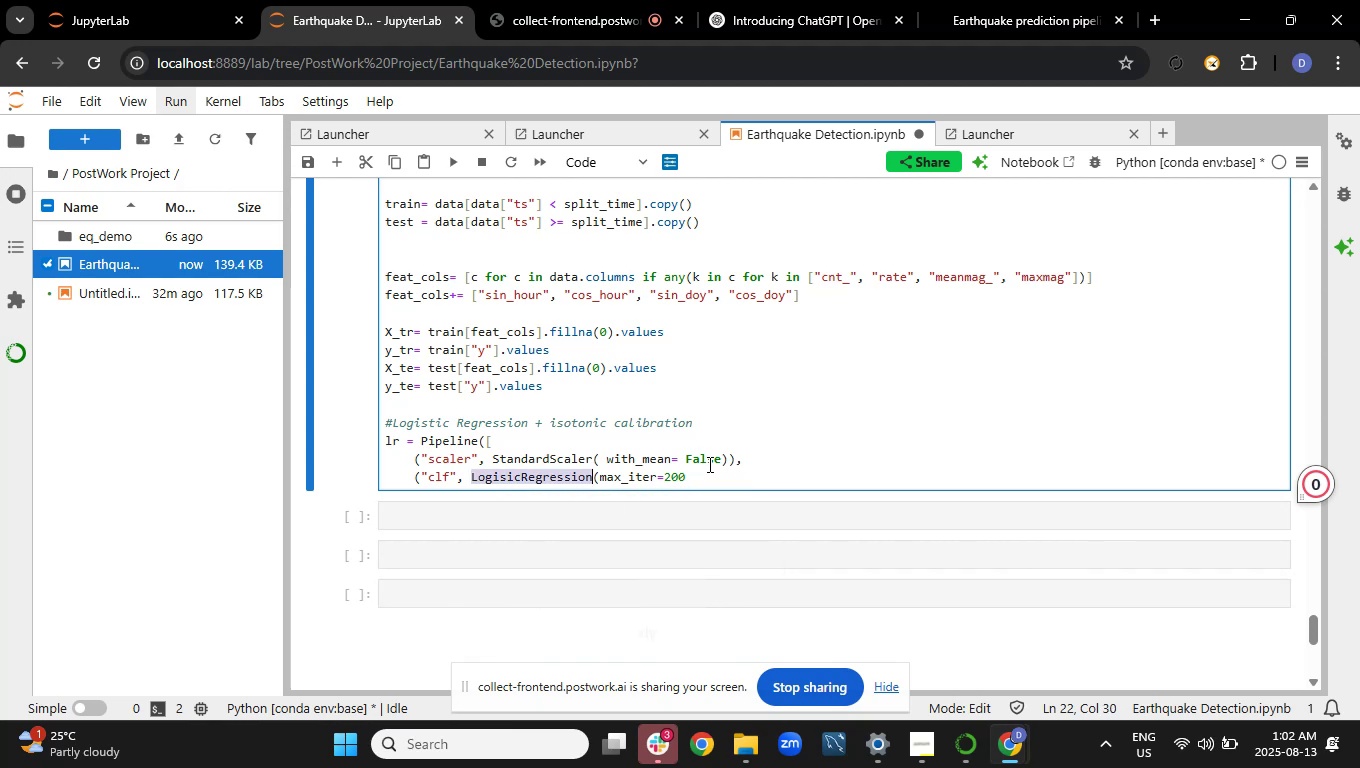 
key(Unknown)
 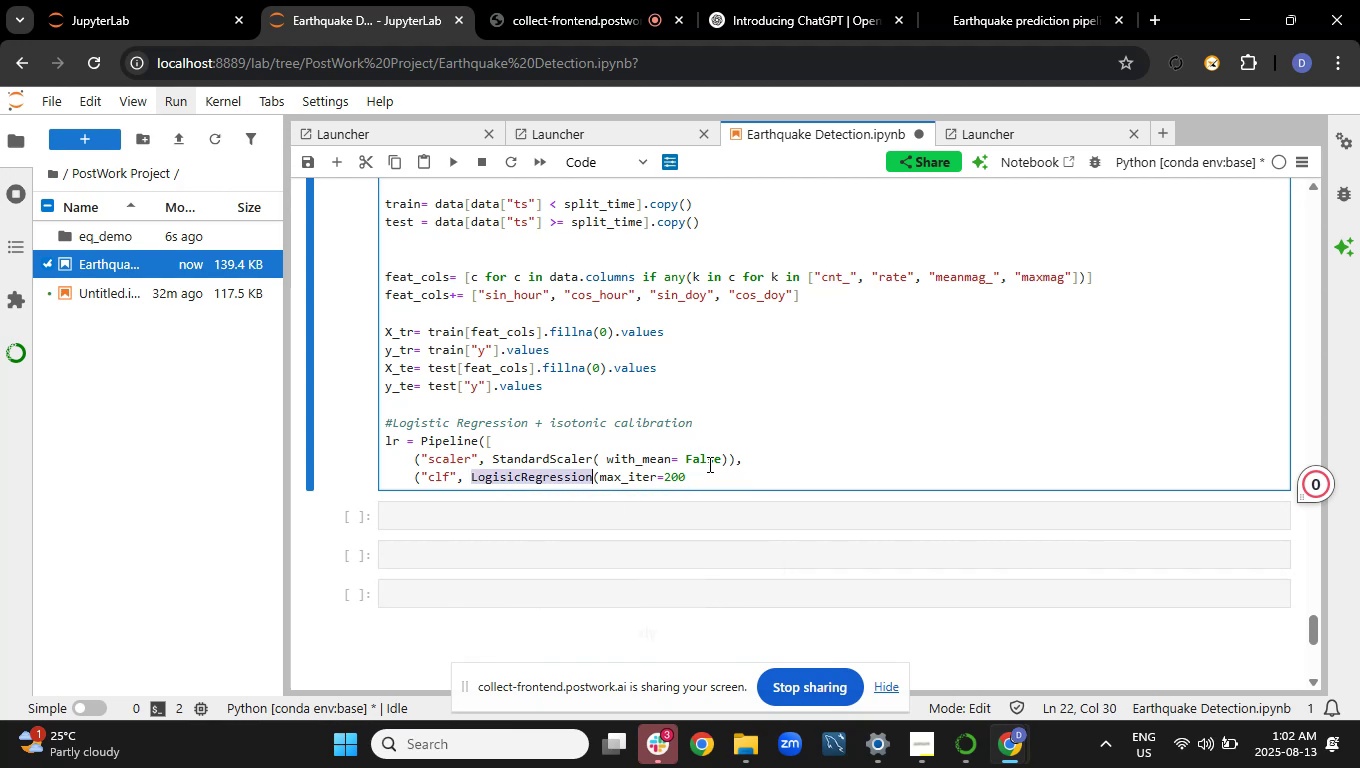 
key(Unknown)
 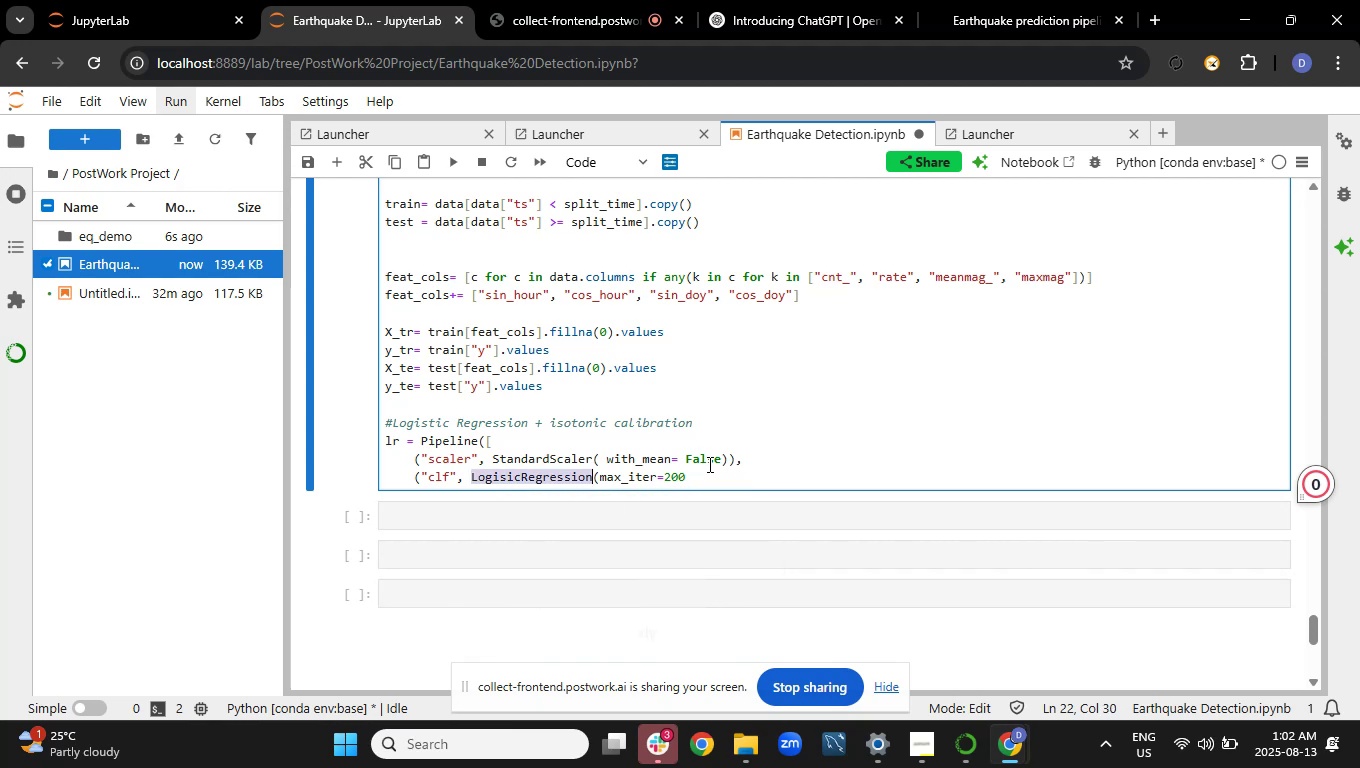 
key(Unknown)
 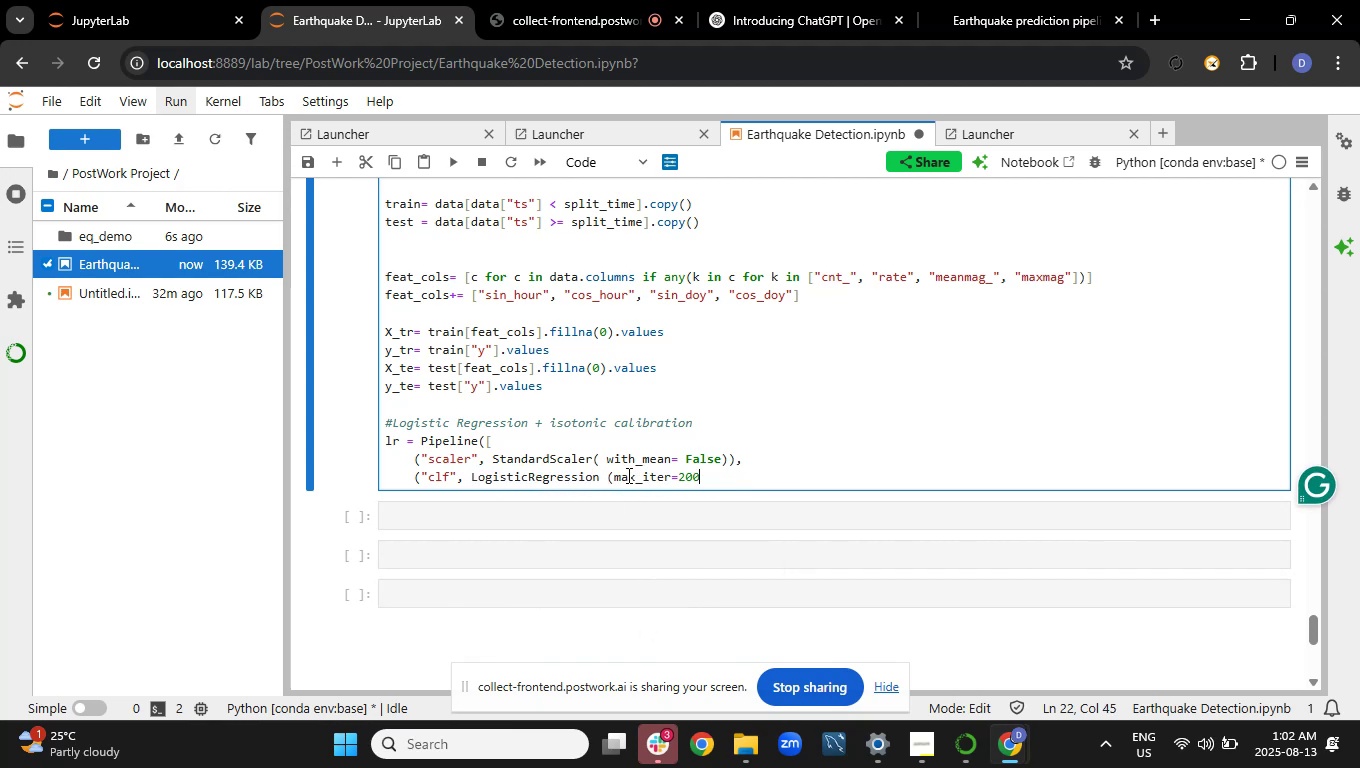 
left_click([610, 476])
 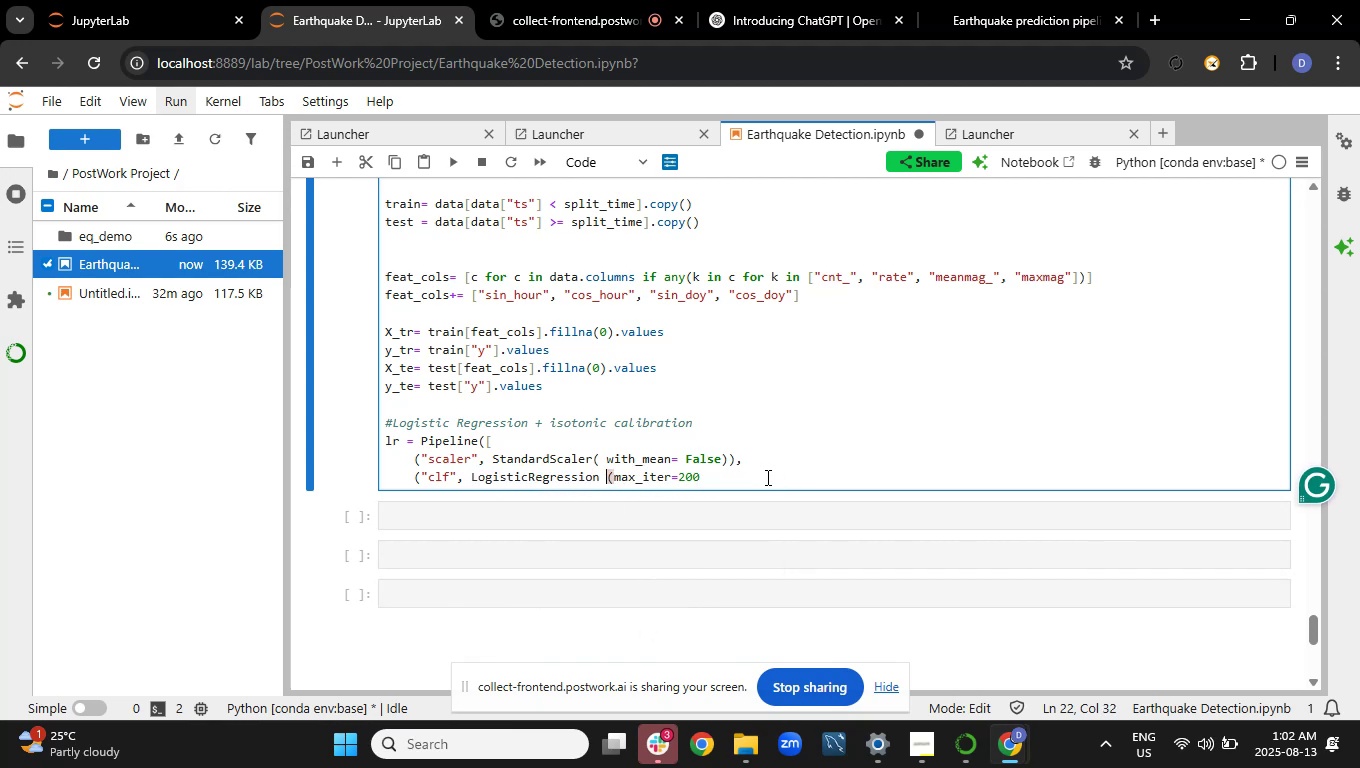 
left_click([761, 477])
 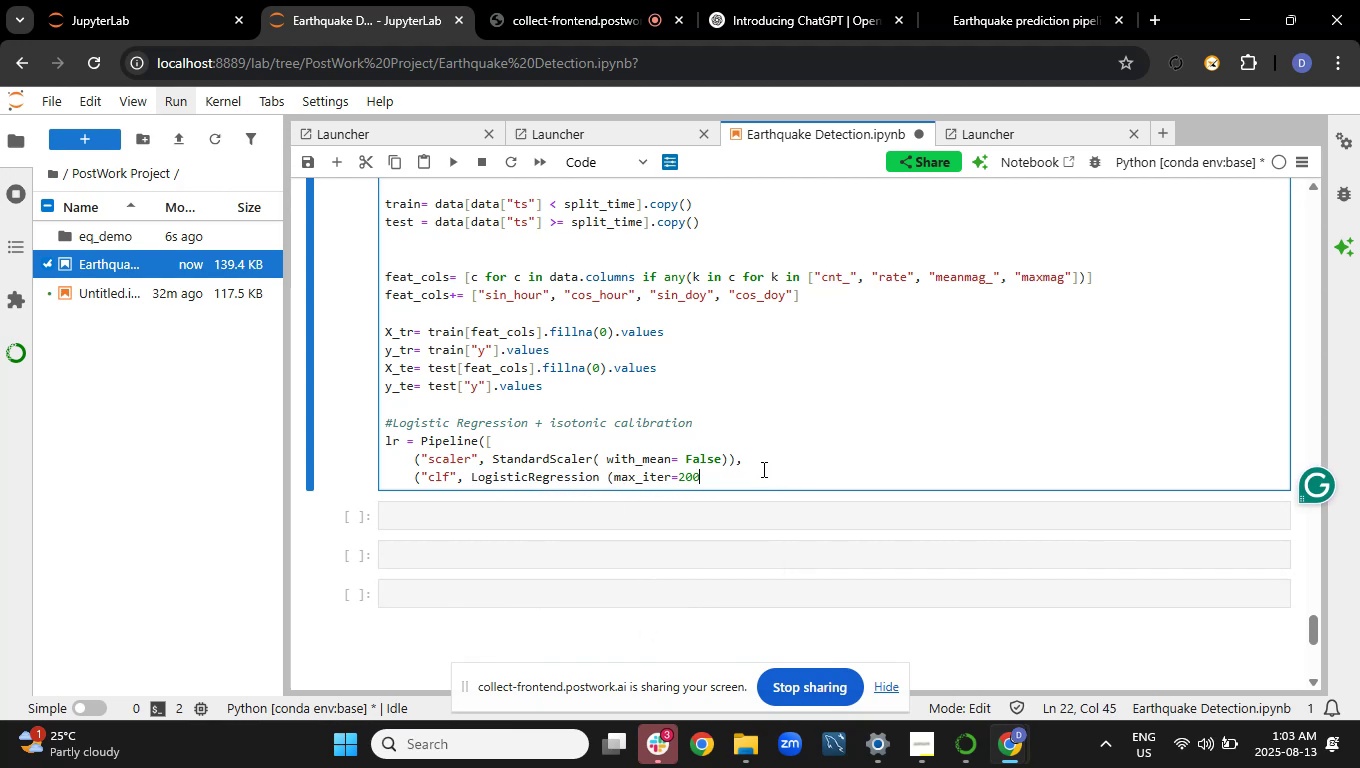 
type()))
 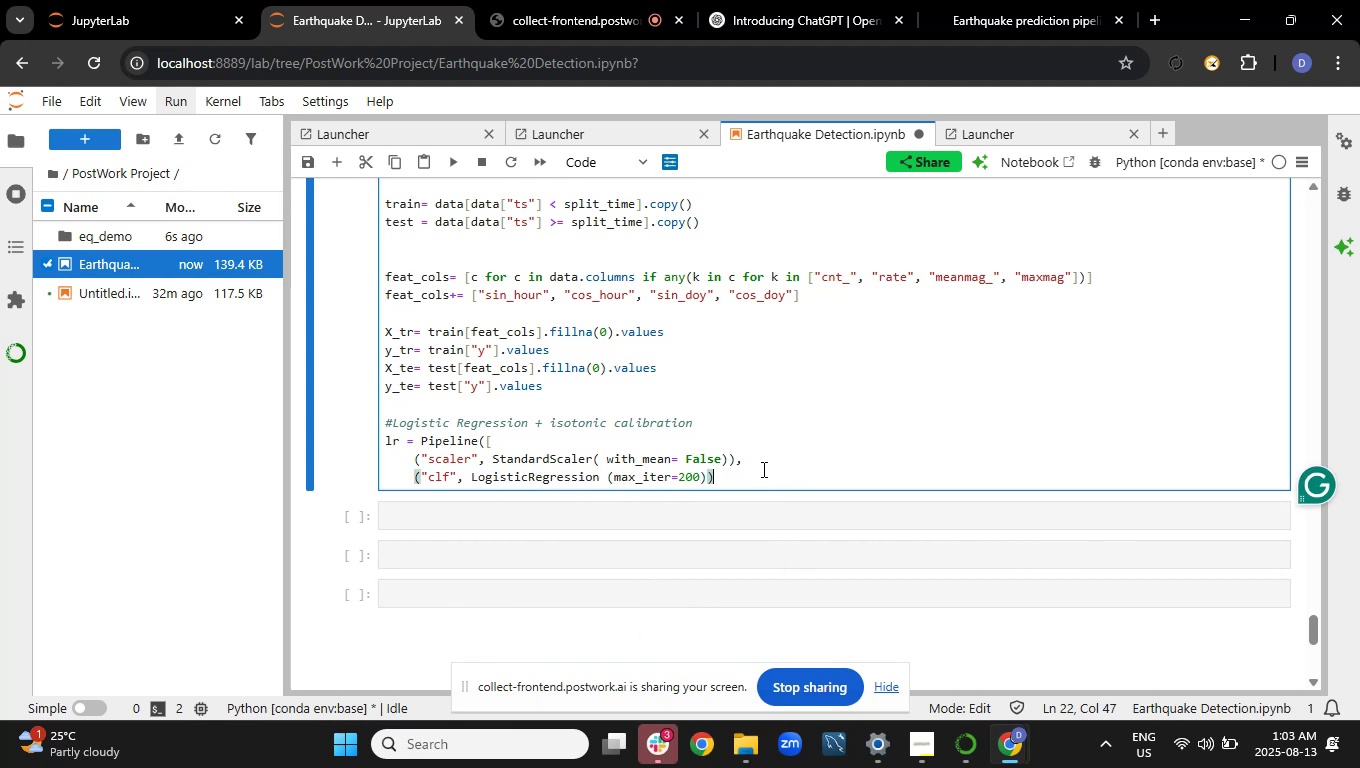 
key(Enter)
 